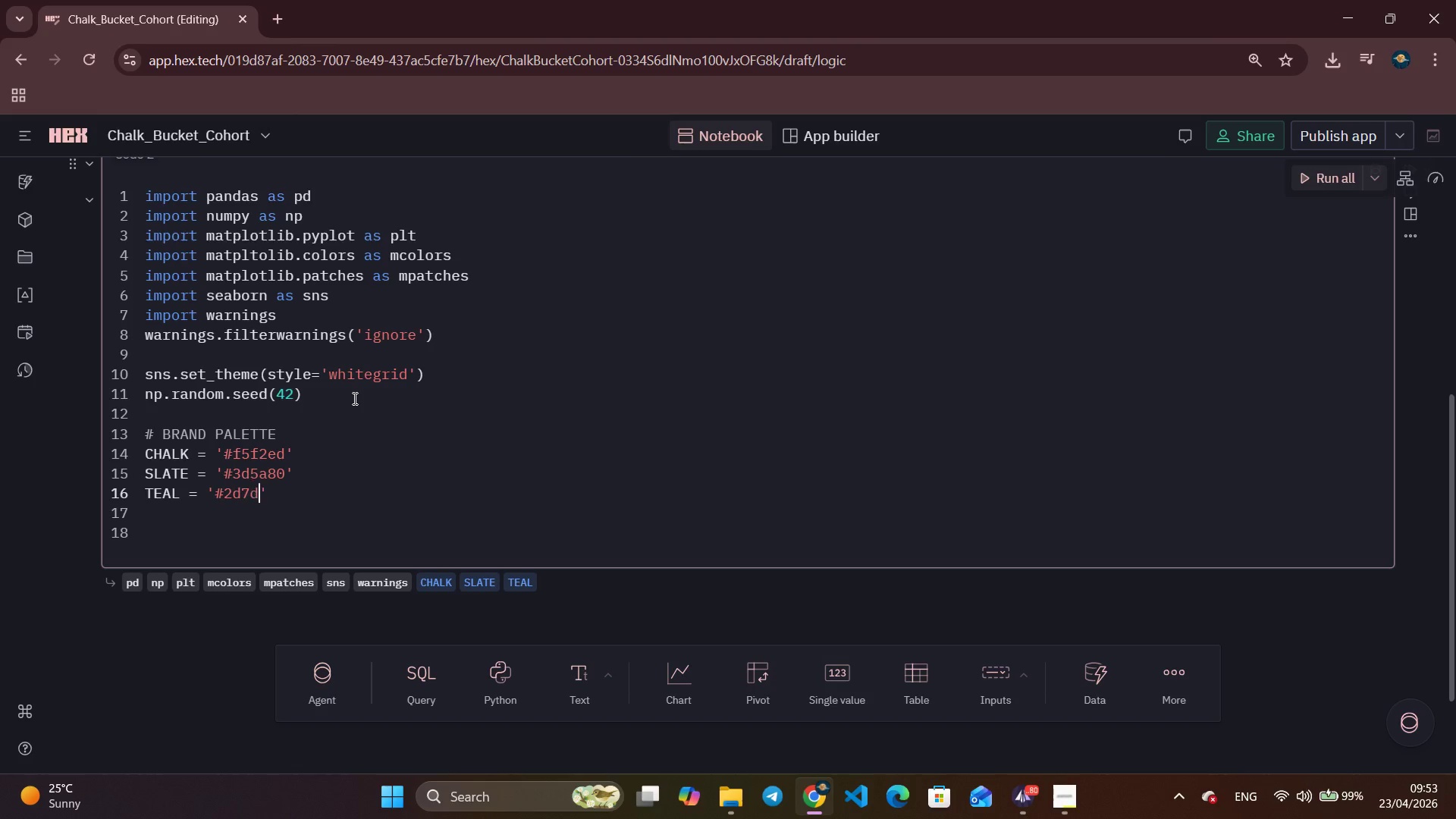 
key(D)
 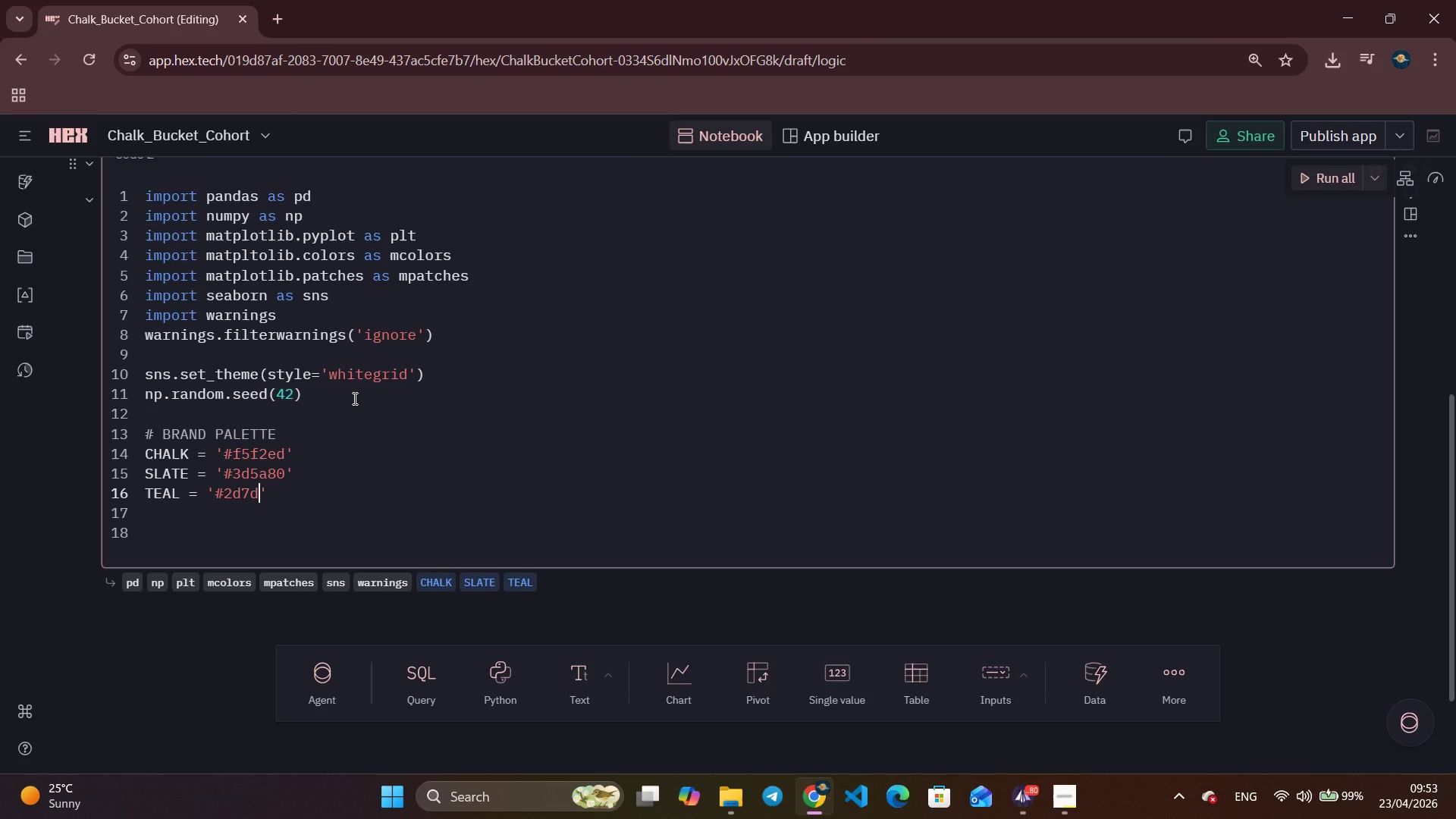 
key(Numpad6)
 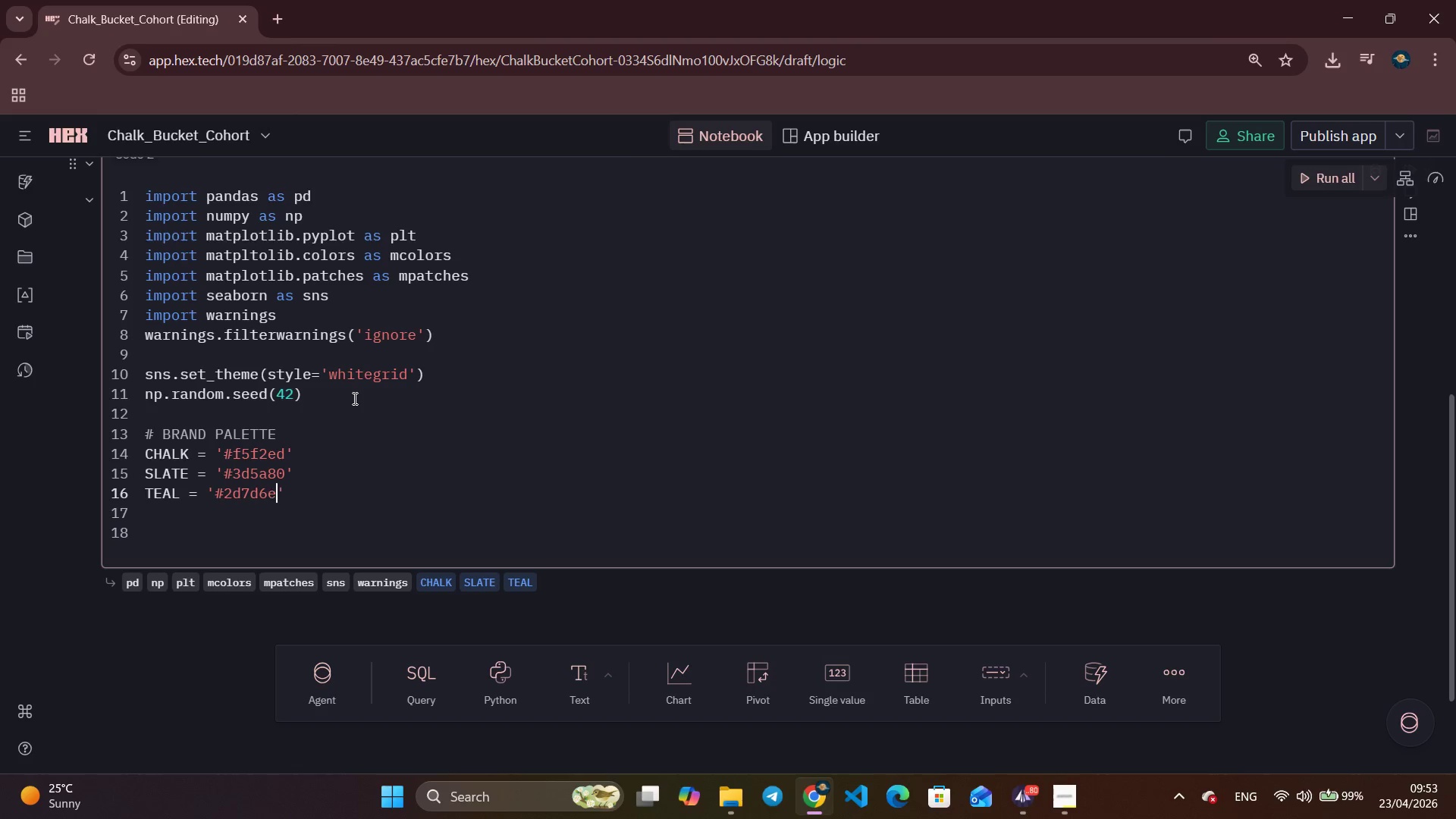 
key(E)
 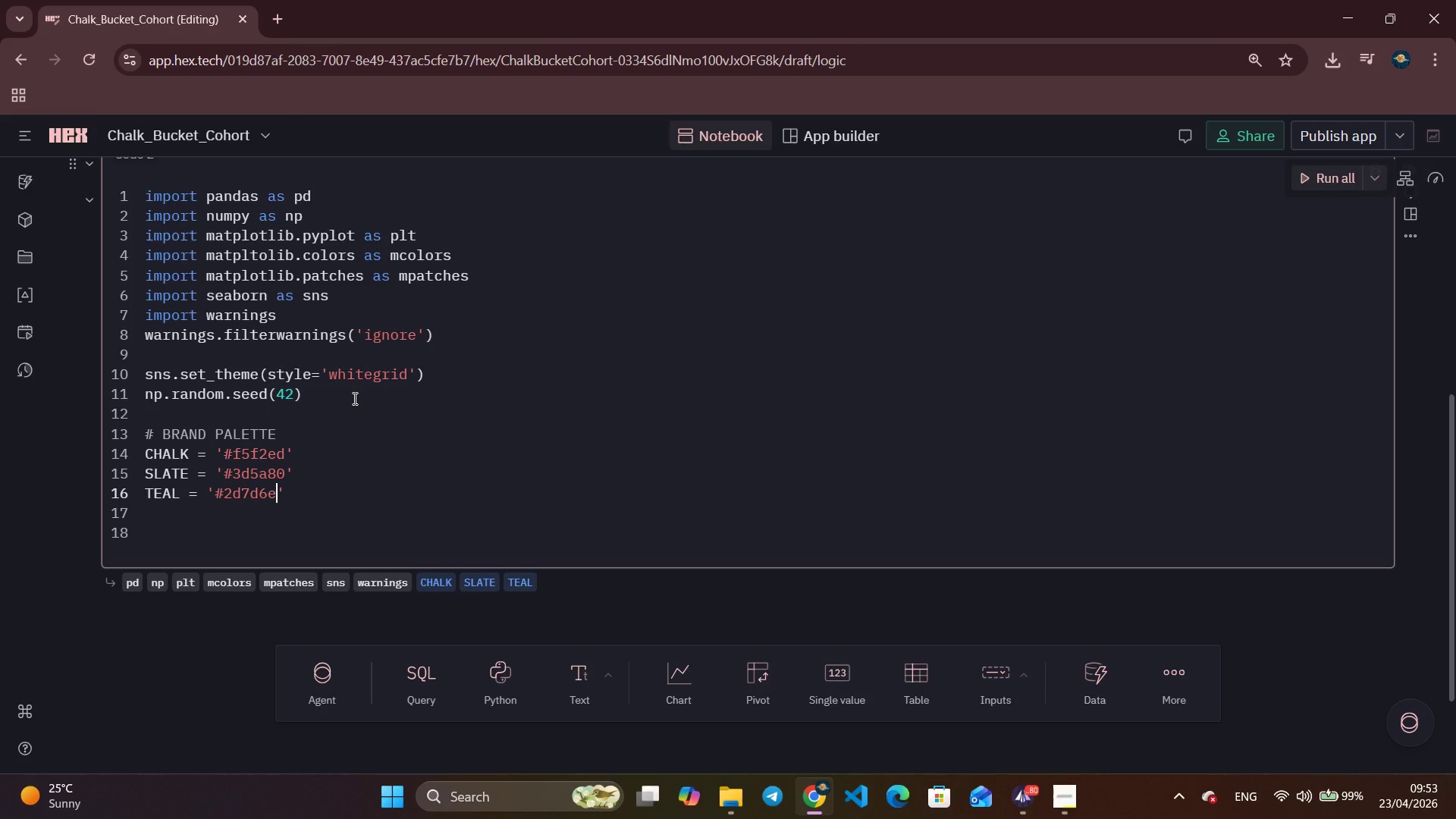 
key(ArrowRight)
 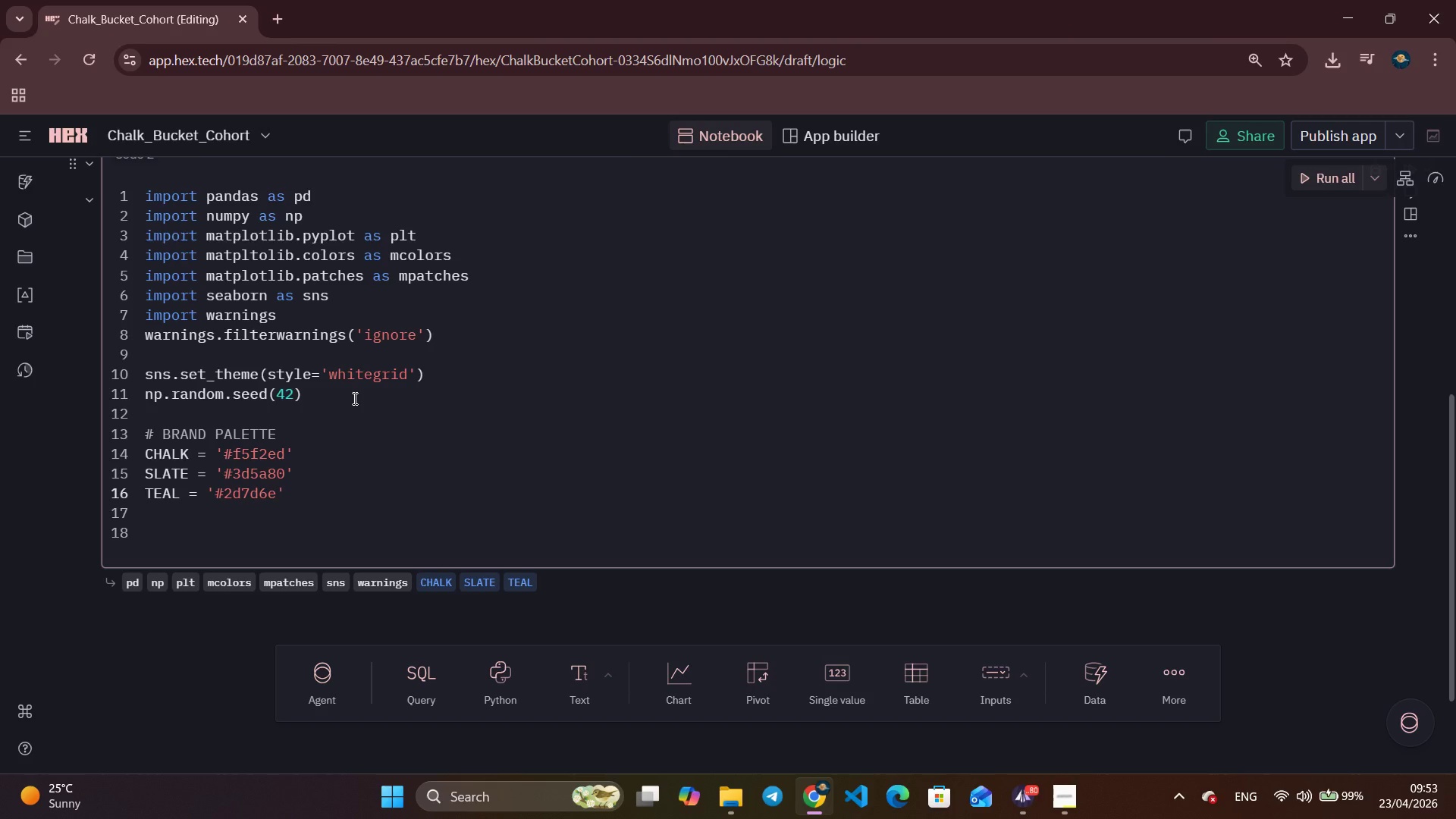 
key(Enter)
 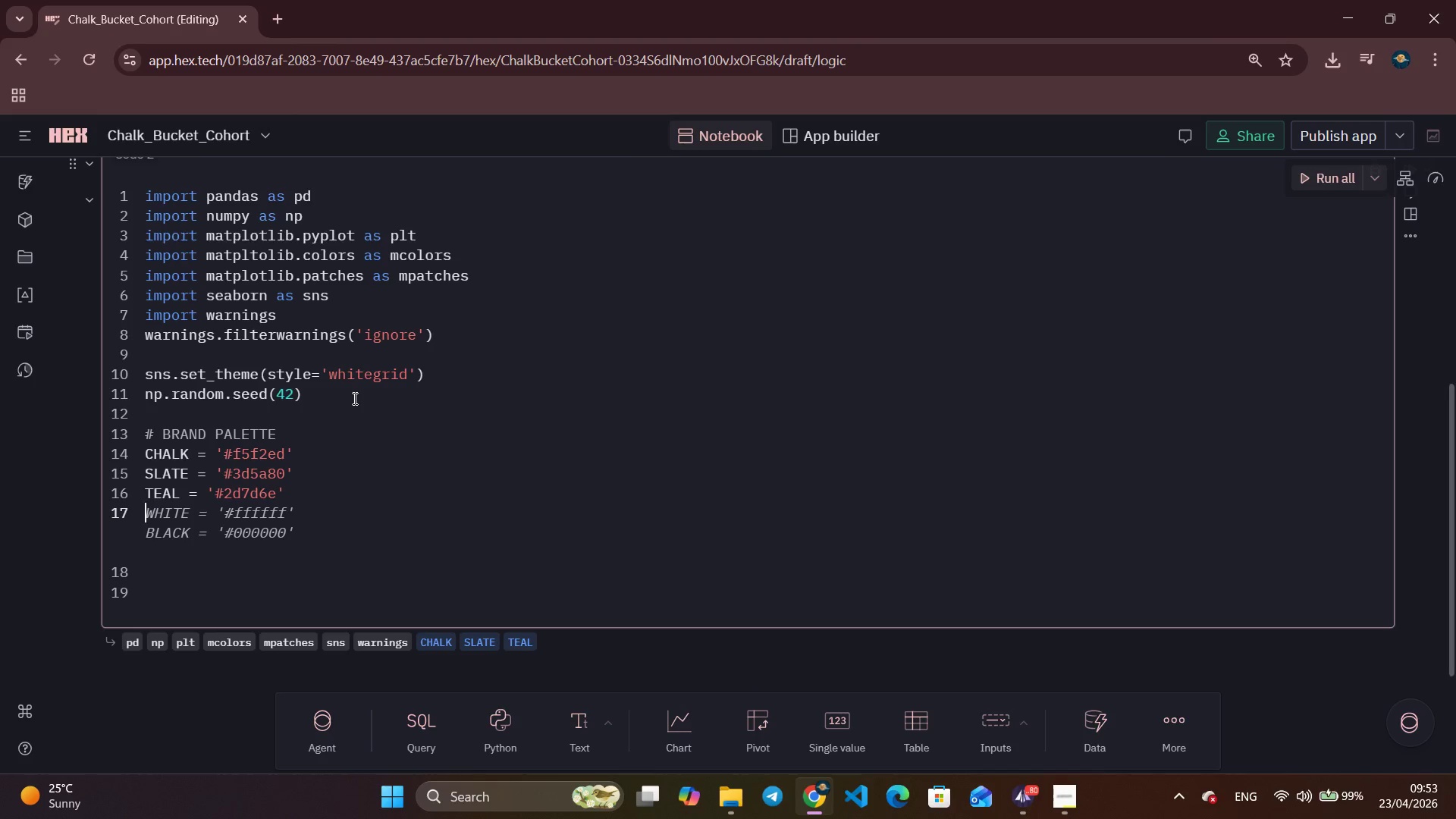 
type(AMBER = '#e8)
 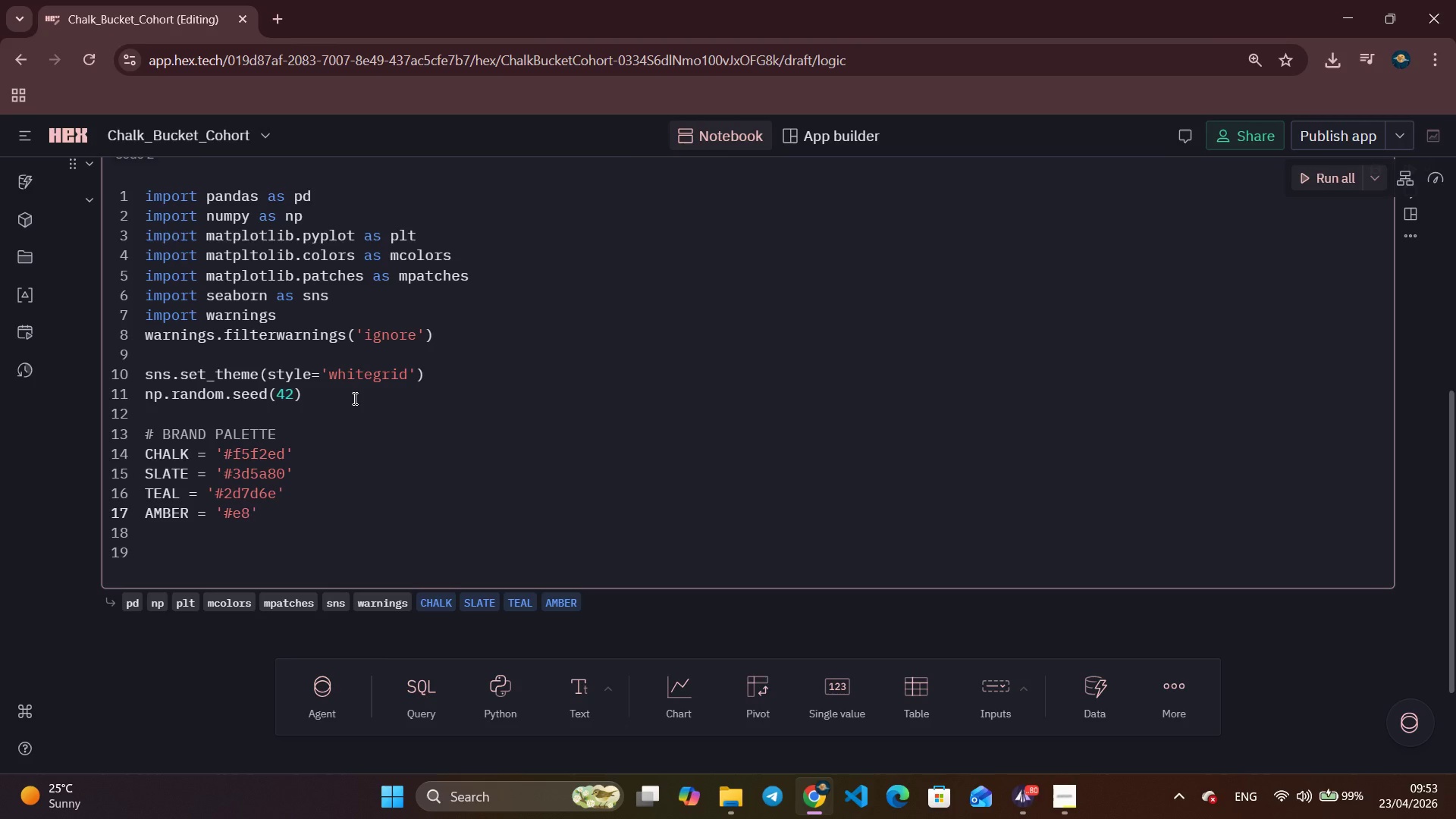 
wait(19.31)
 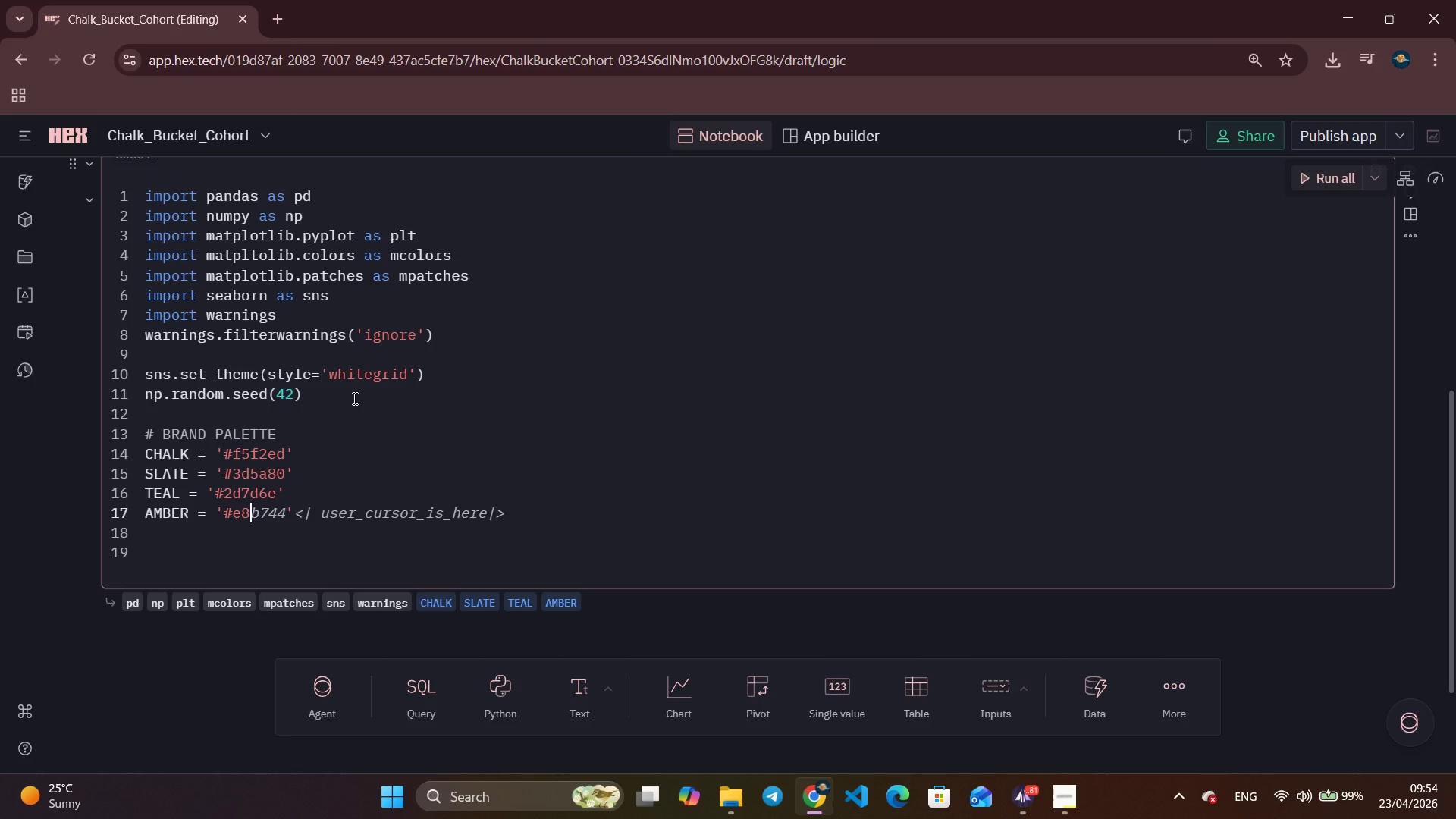 
key(A)
 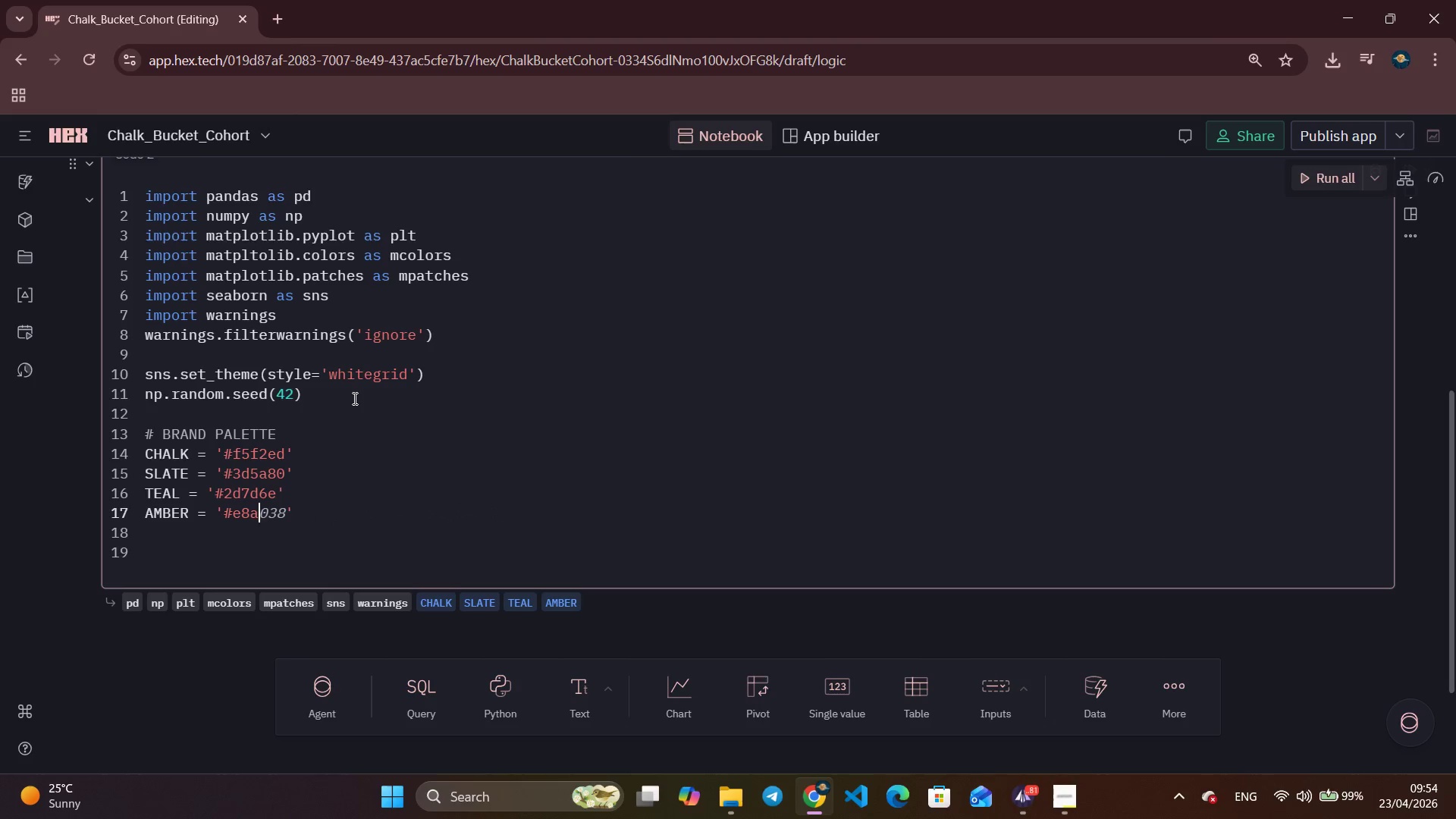 
key(Numpad8)
 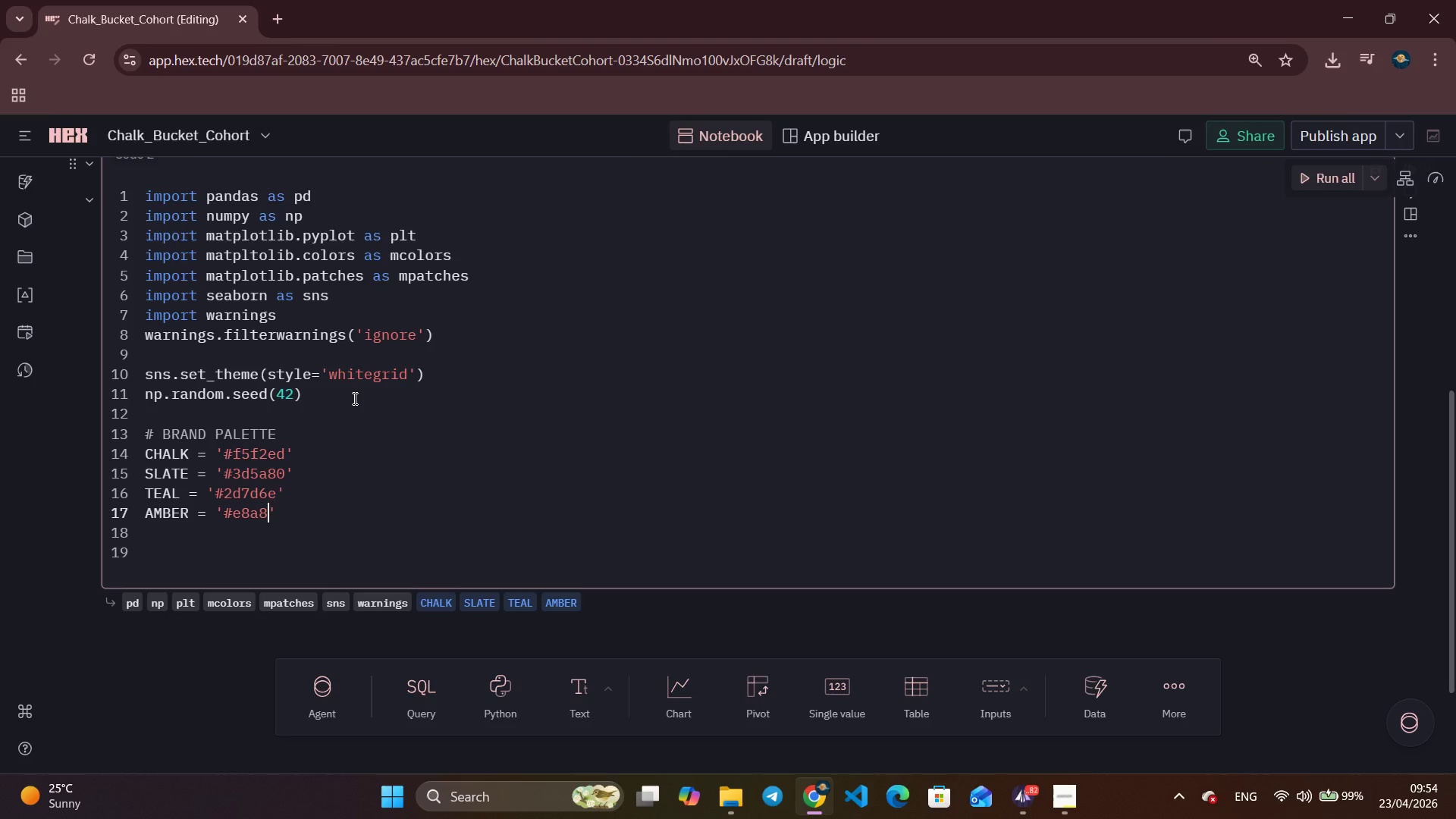 
key(Numpad3)
 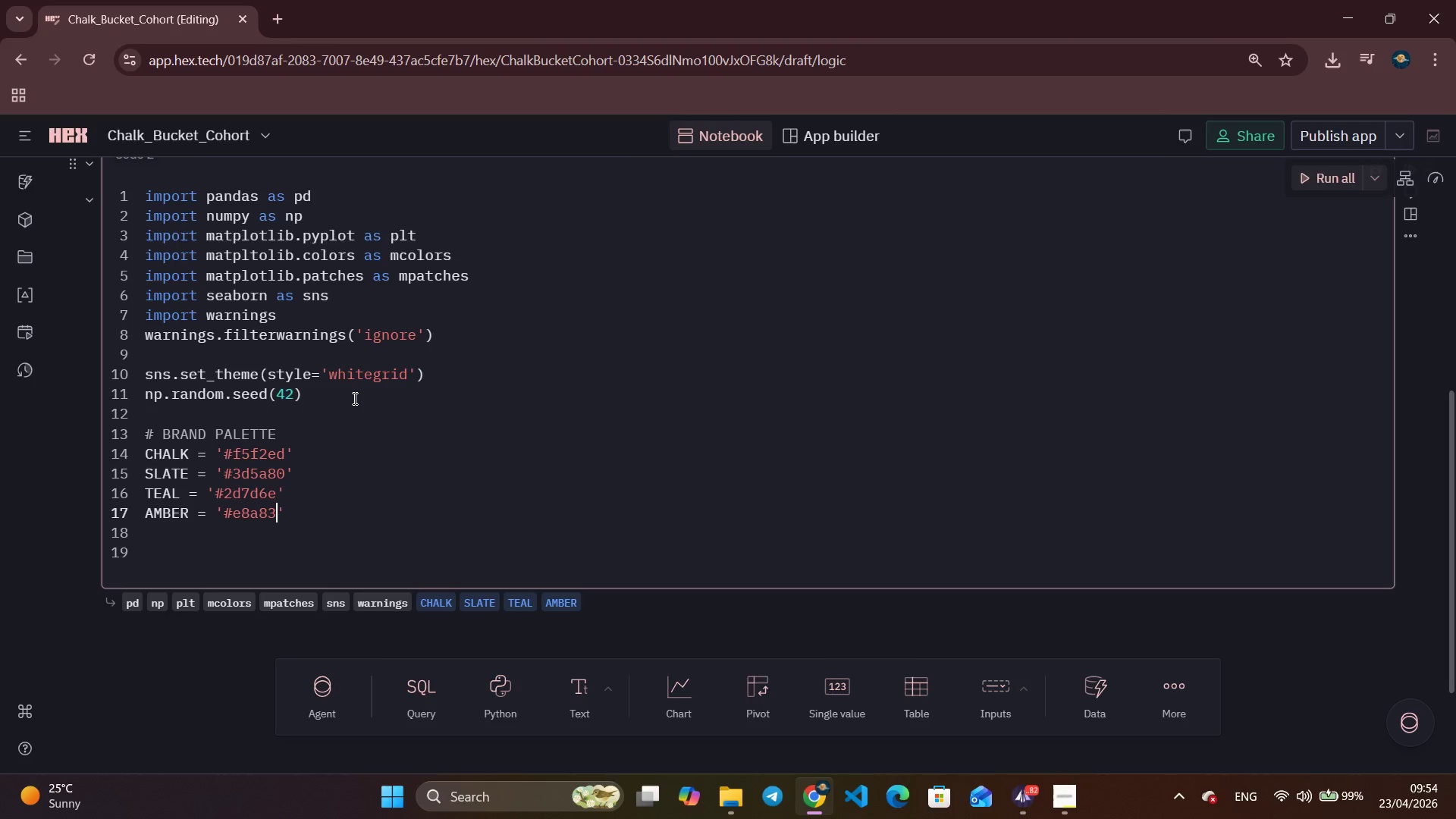 
key(Numpad8)
 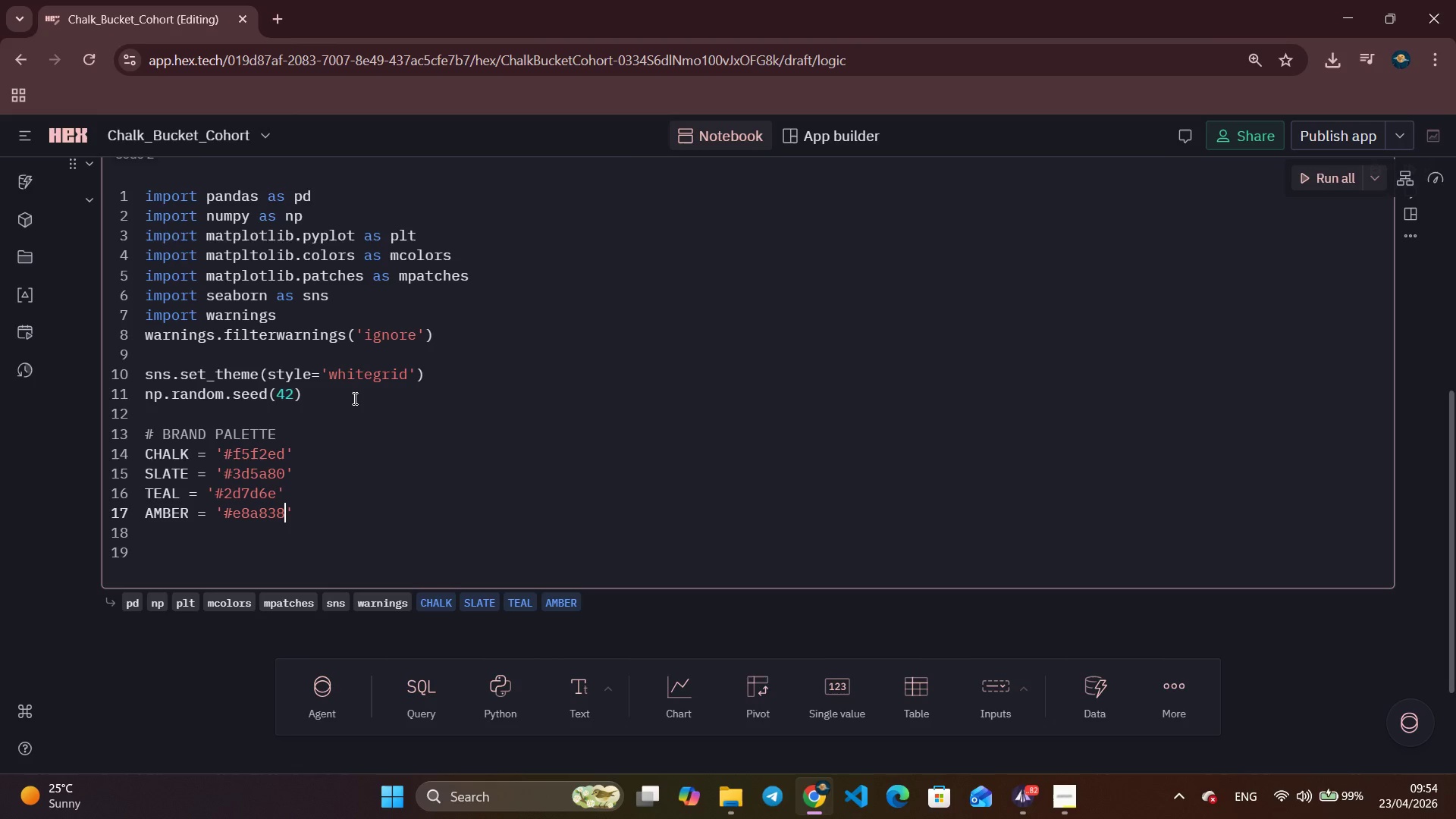 
key(ArrowRight)
 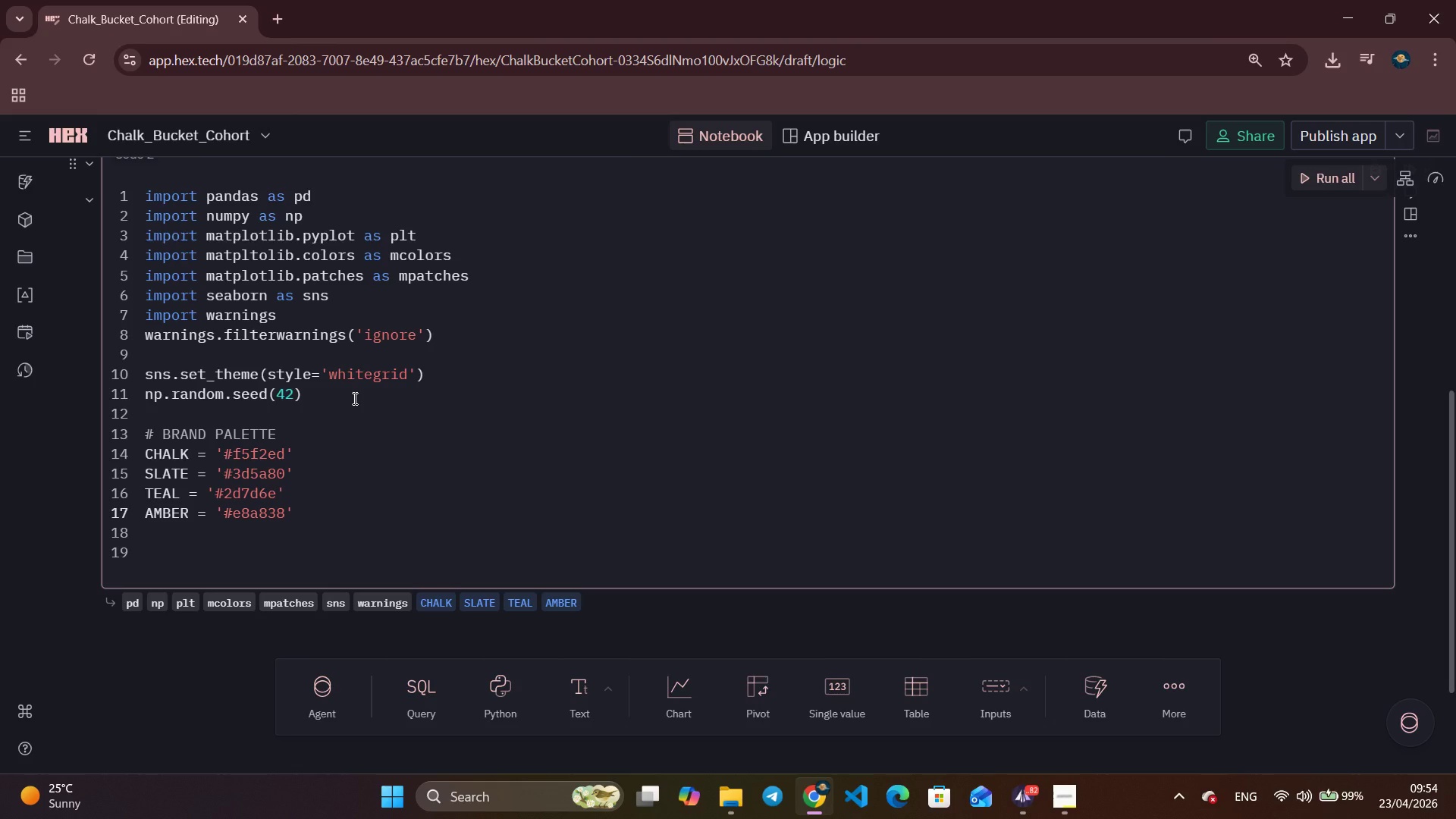 
key(Enter)
 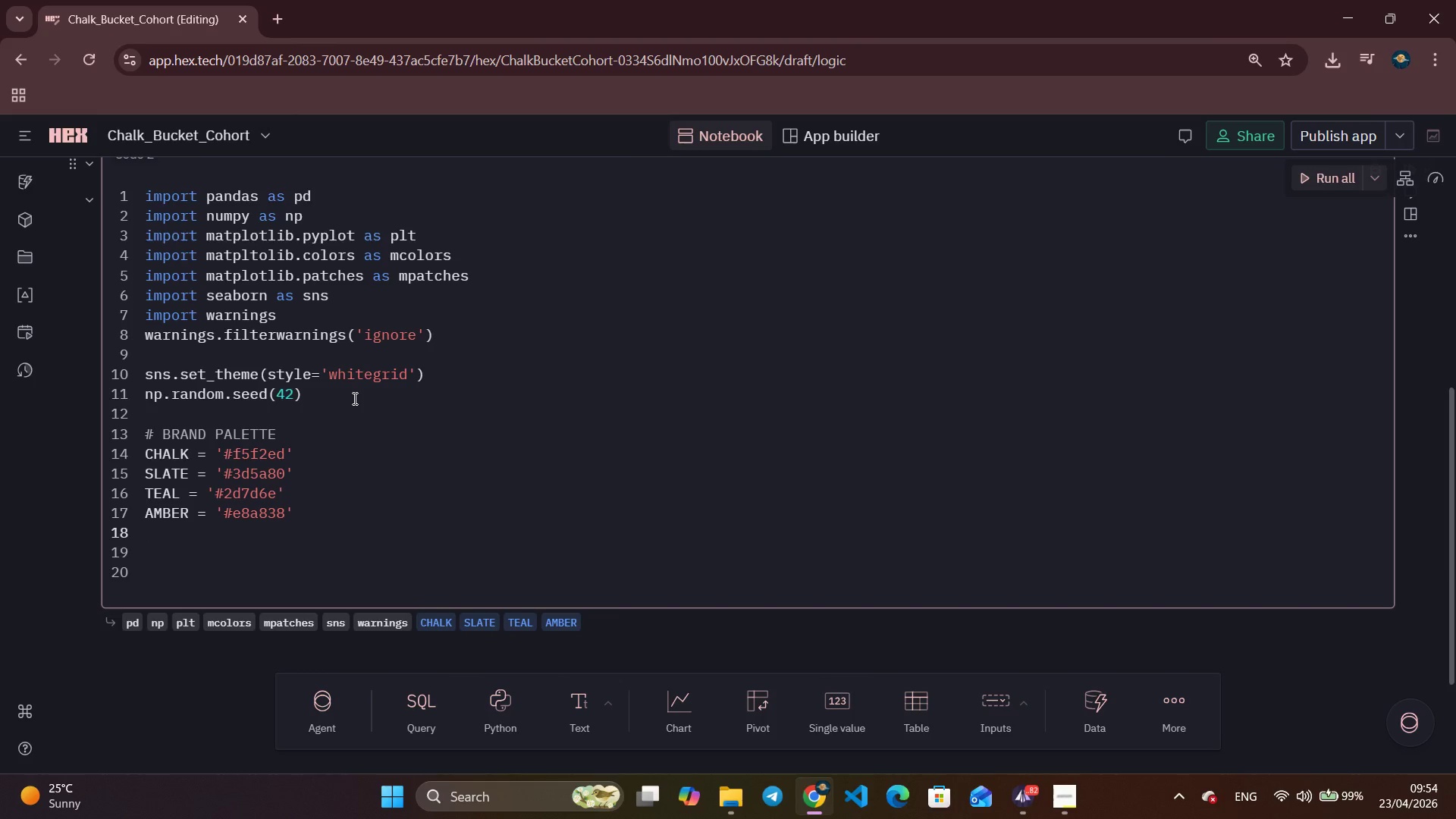 
type(CORAL = ')
 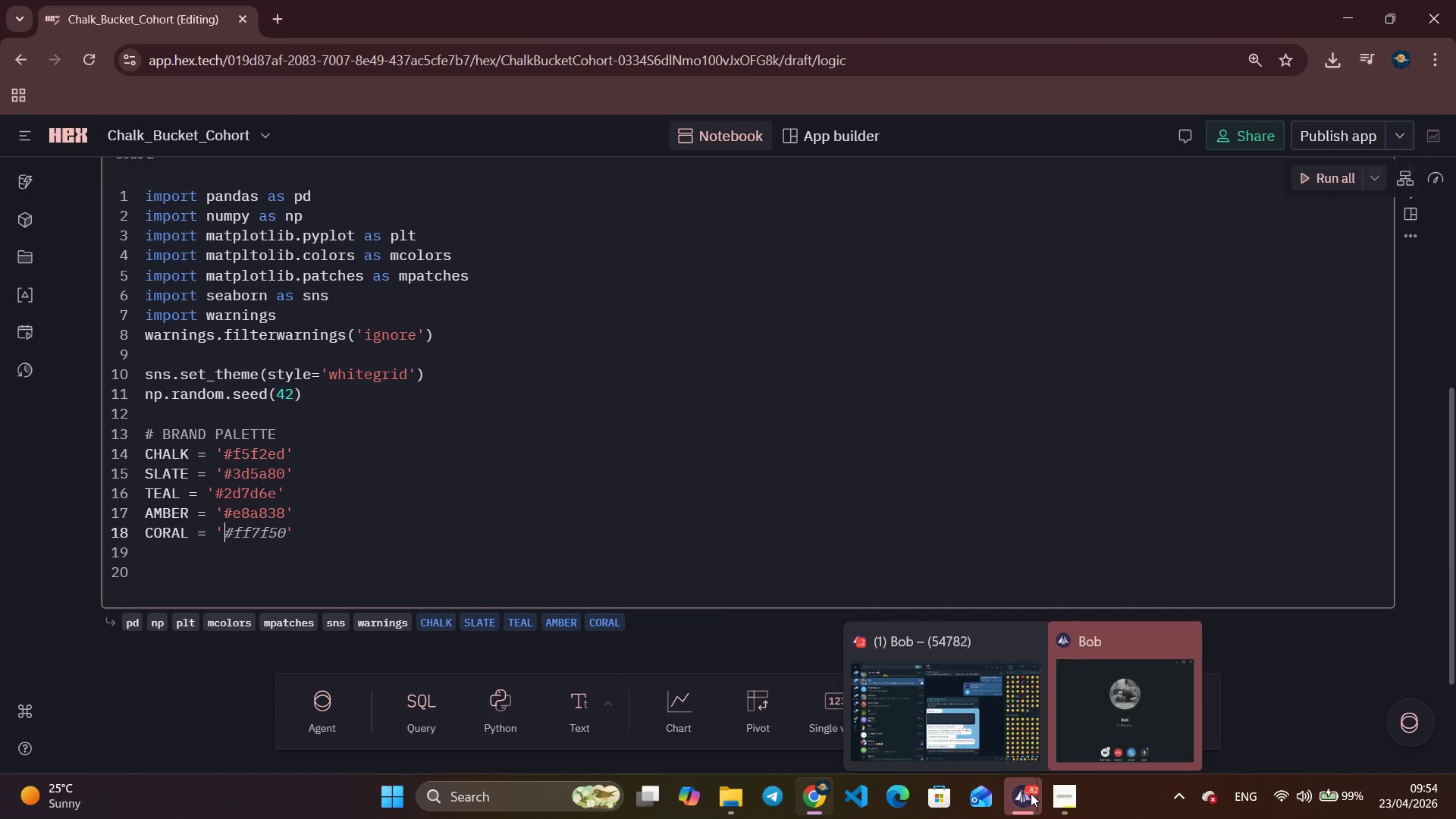 
left_click([1031, 793])
 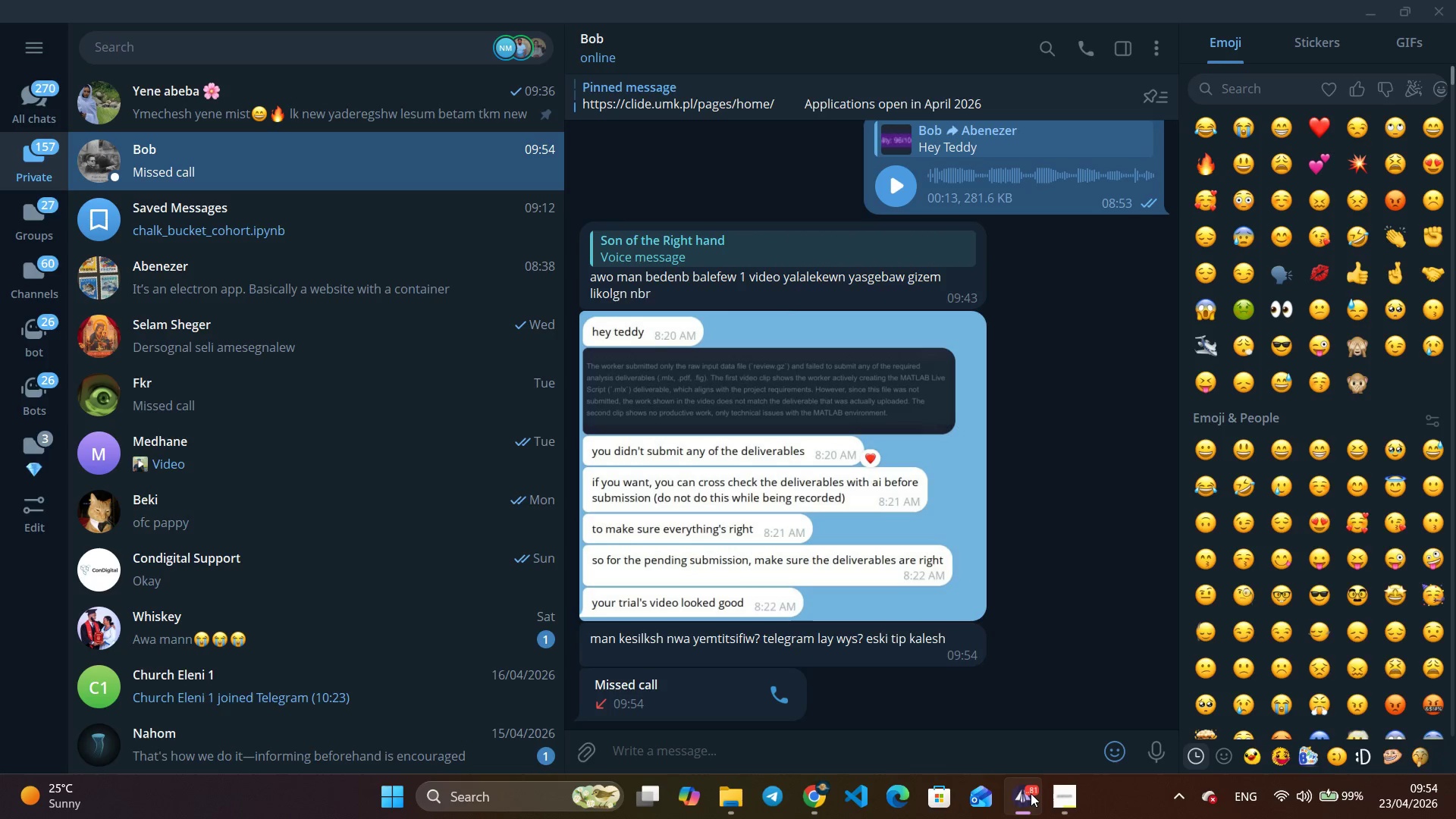 
wait(7.22)
 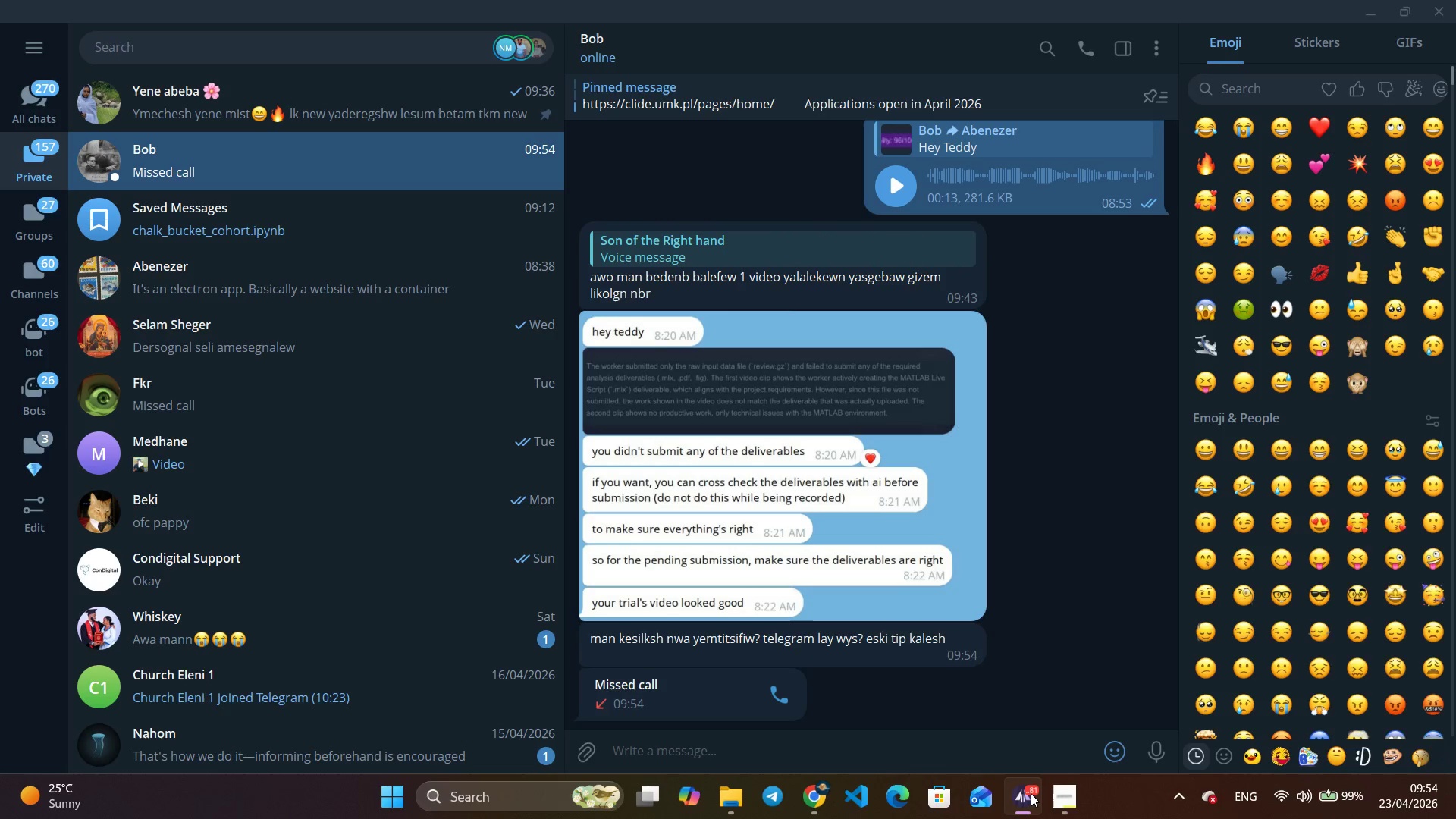 
left_click([1031, 793])
 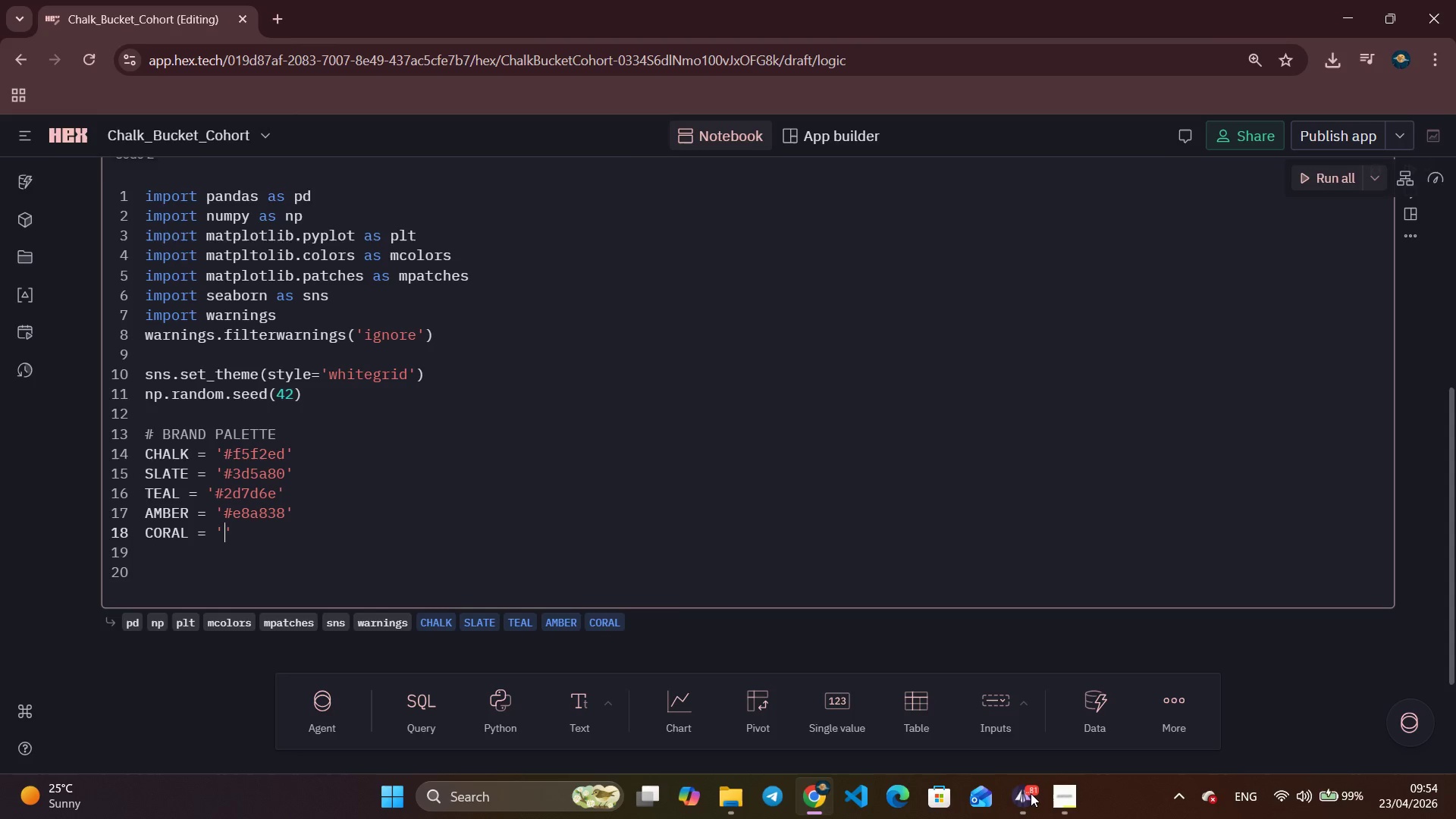 
key(Shift+ShiftRight)
 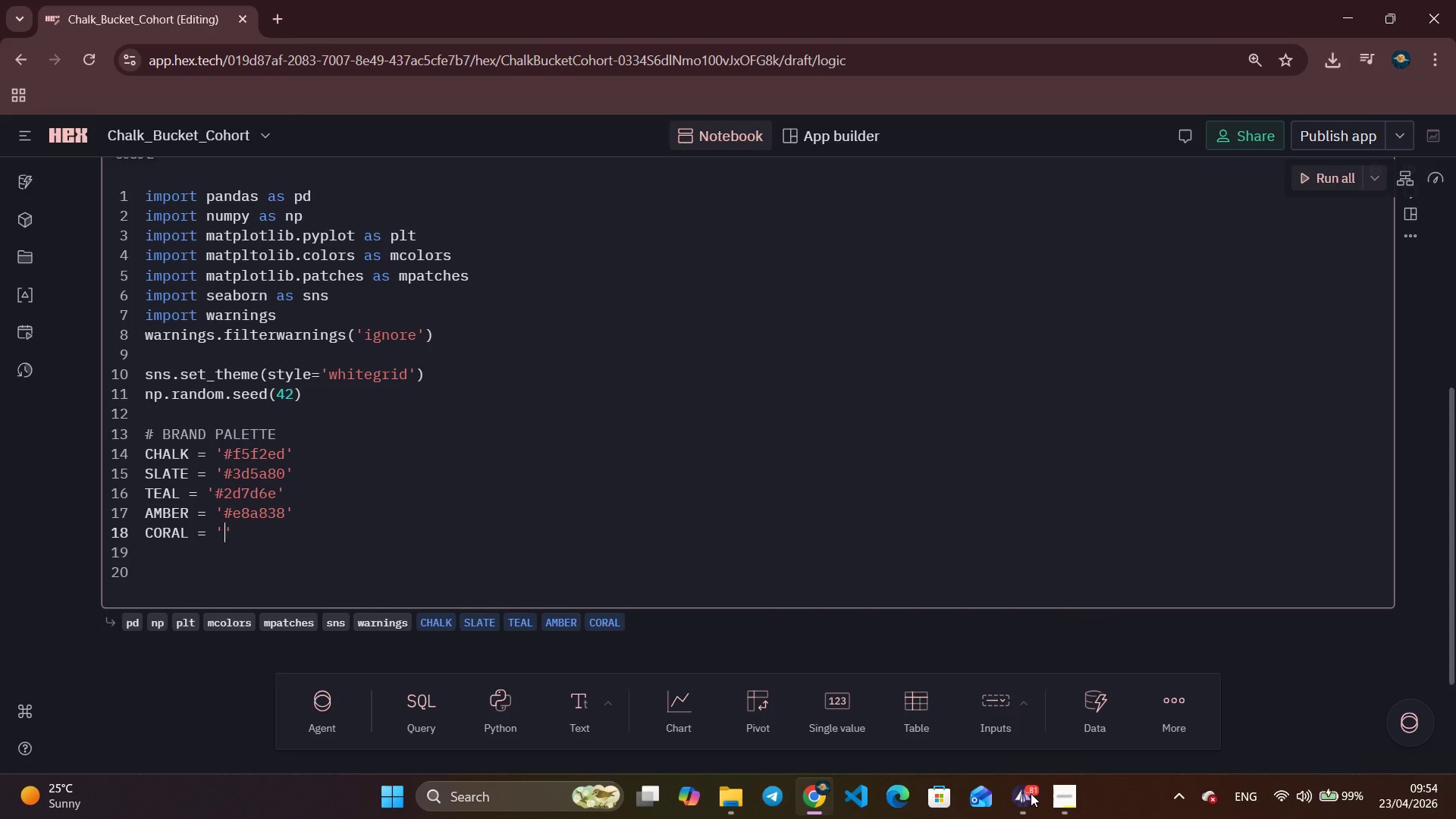 
key(Shift+3)
 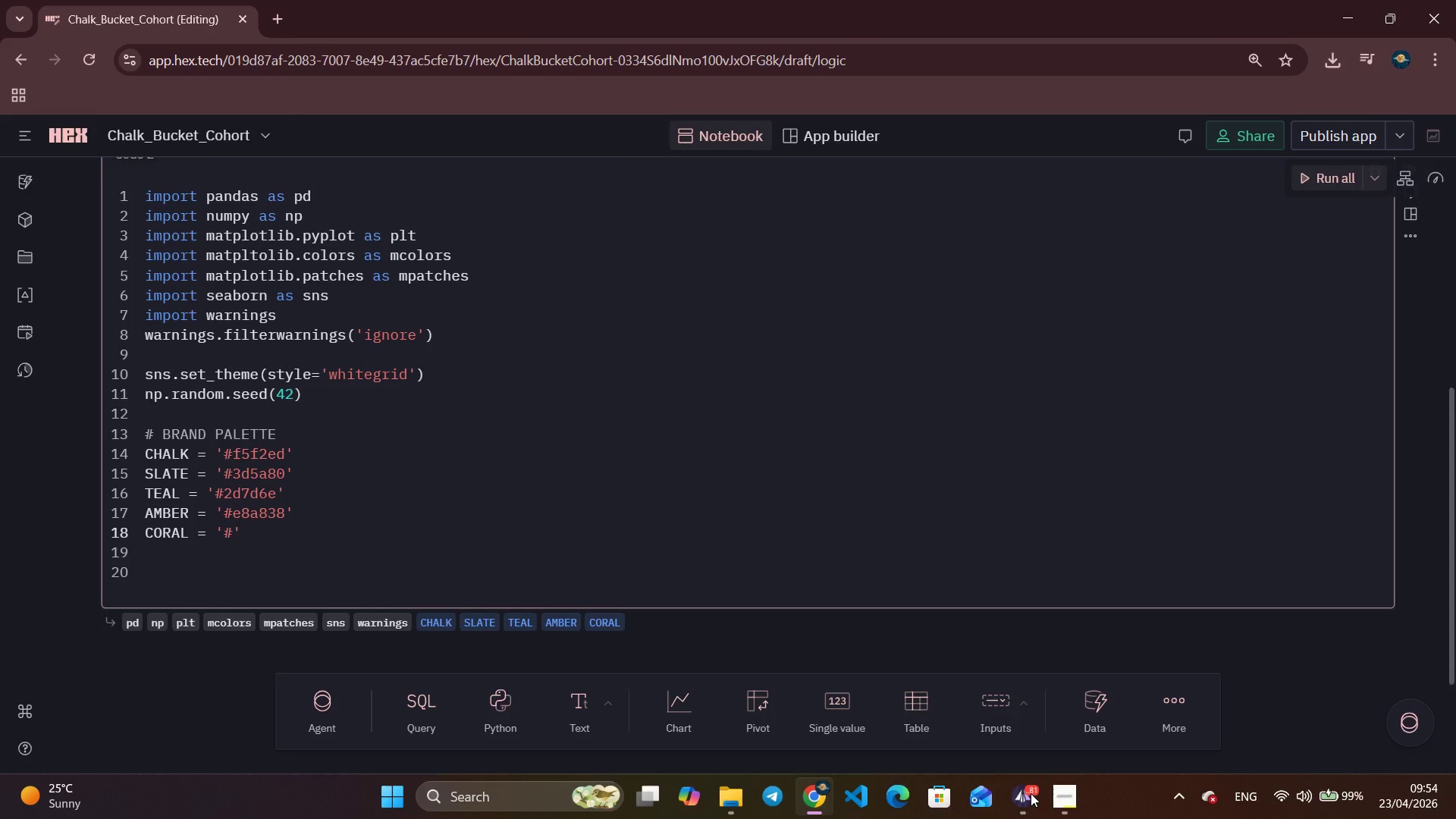 
type(e76f51)
 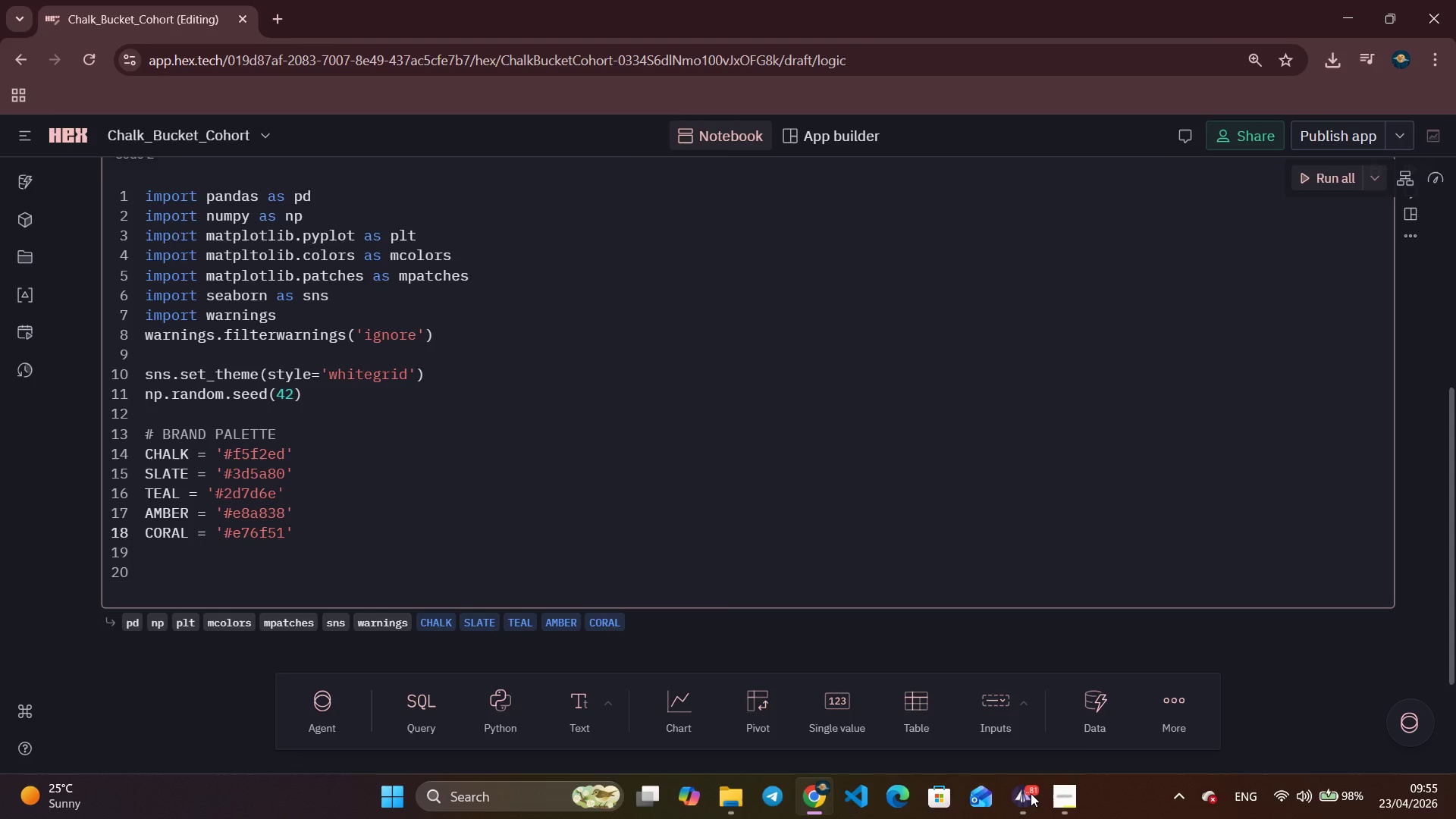 
wait(40.5)
 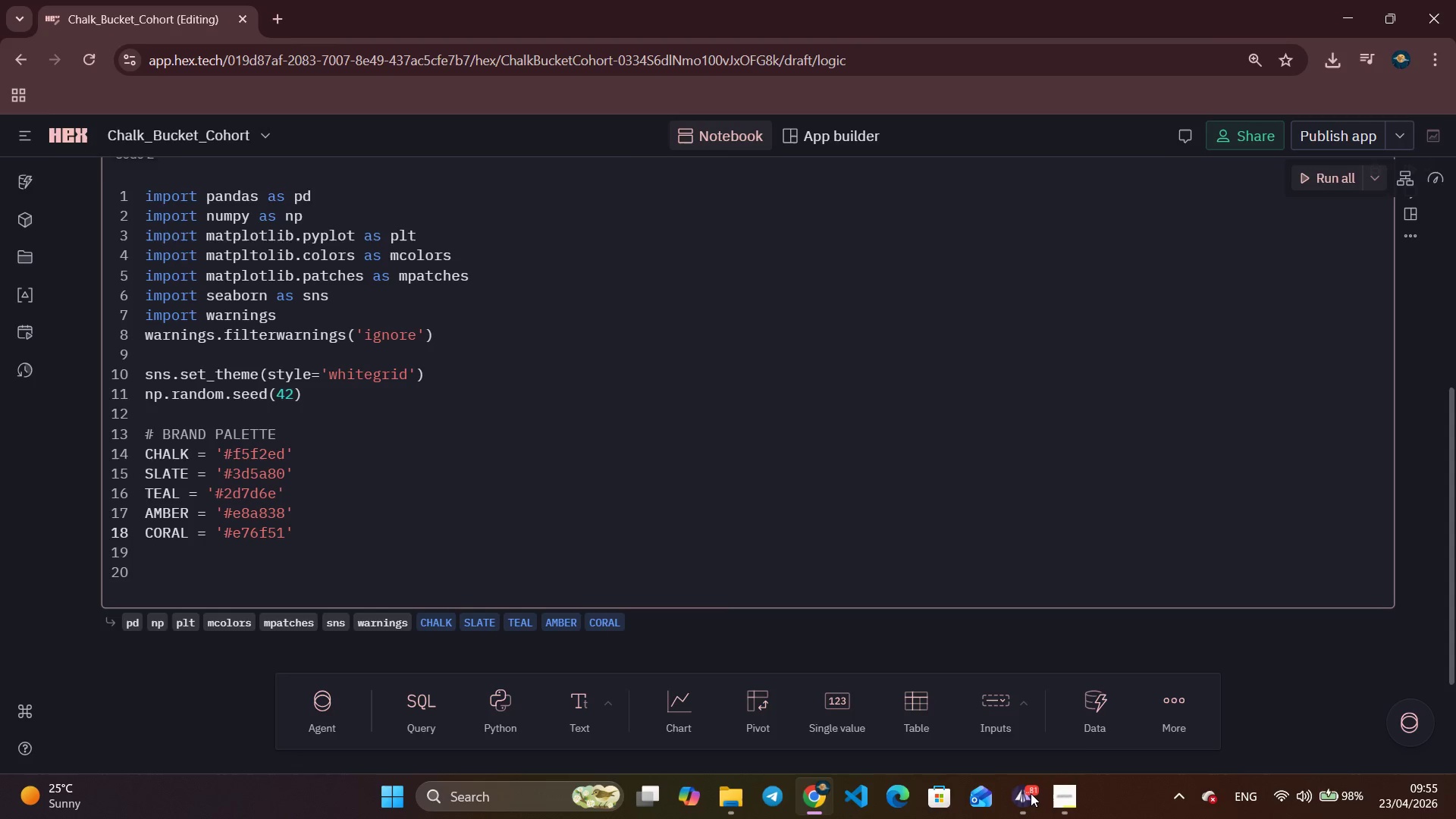 
key(Enter)
 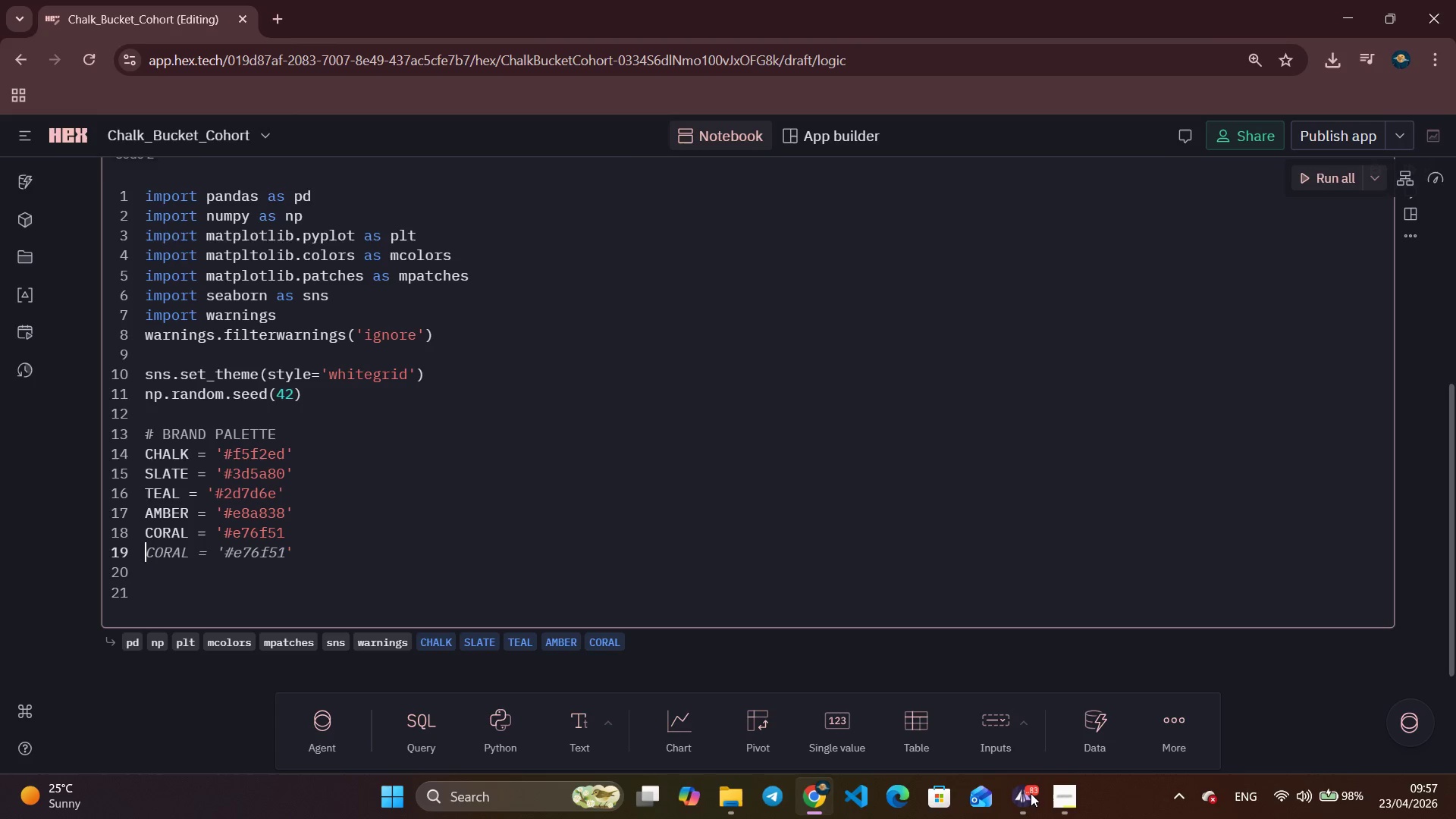 
wait(109.33)
 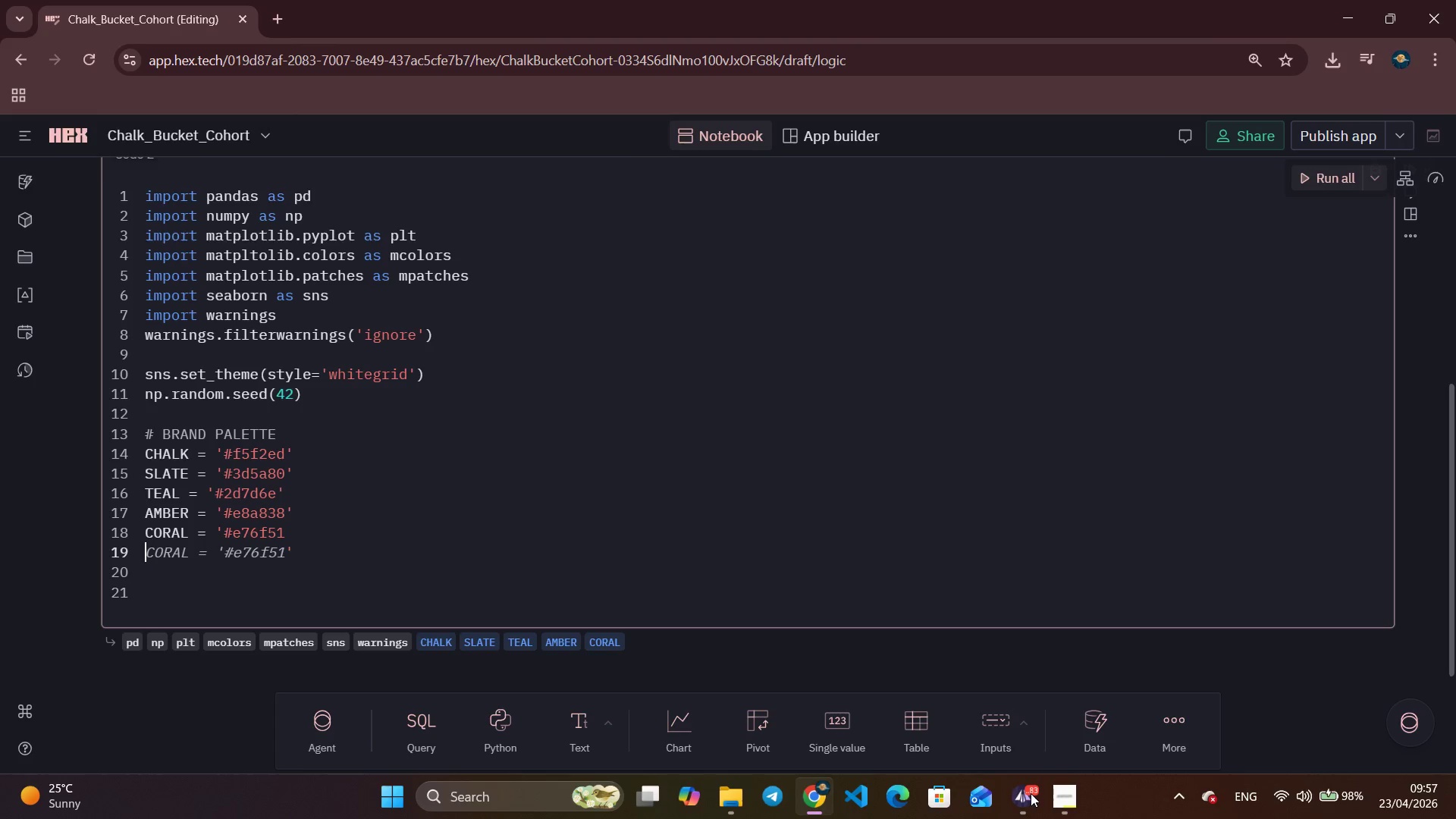 
type(AMBER)
 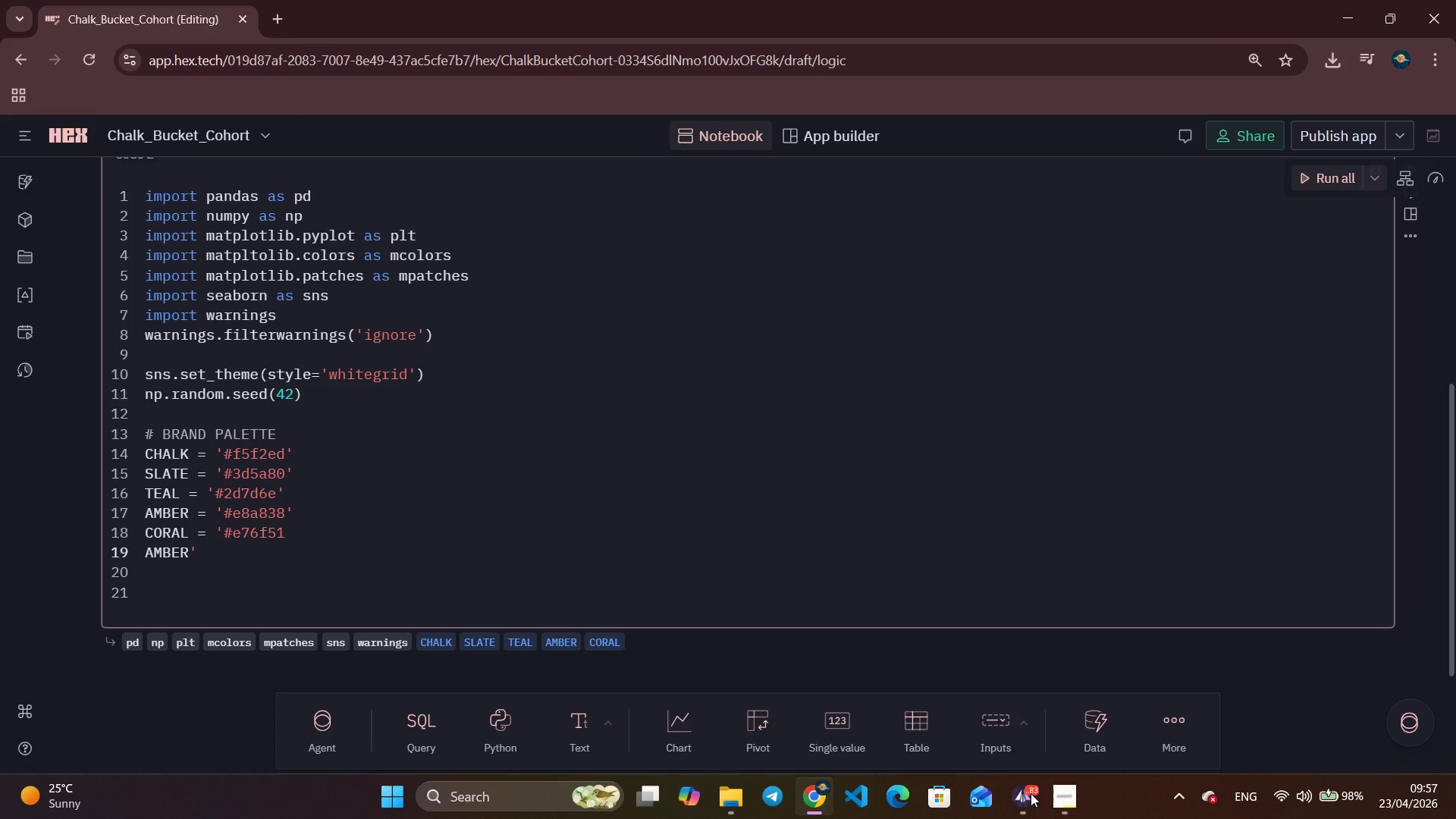 
wait(28.17)
 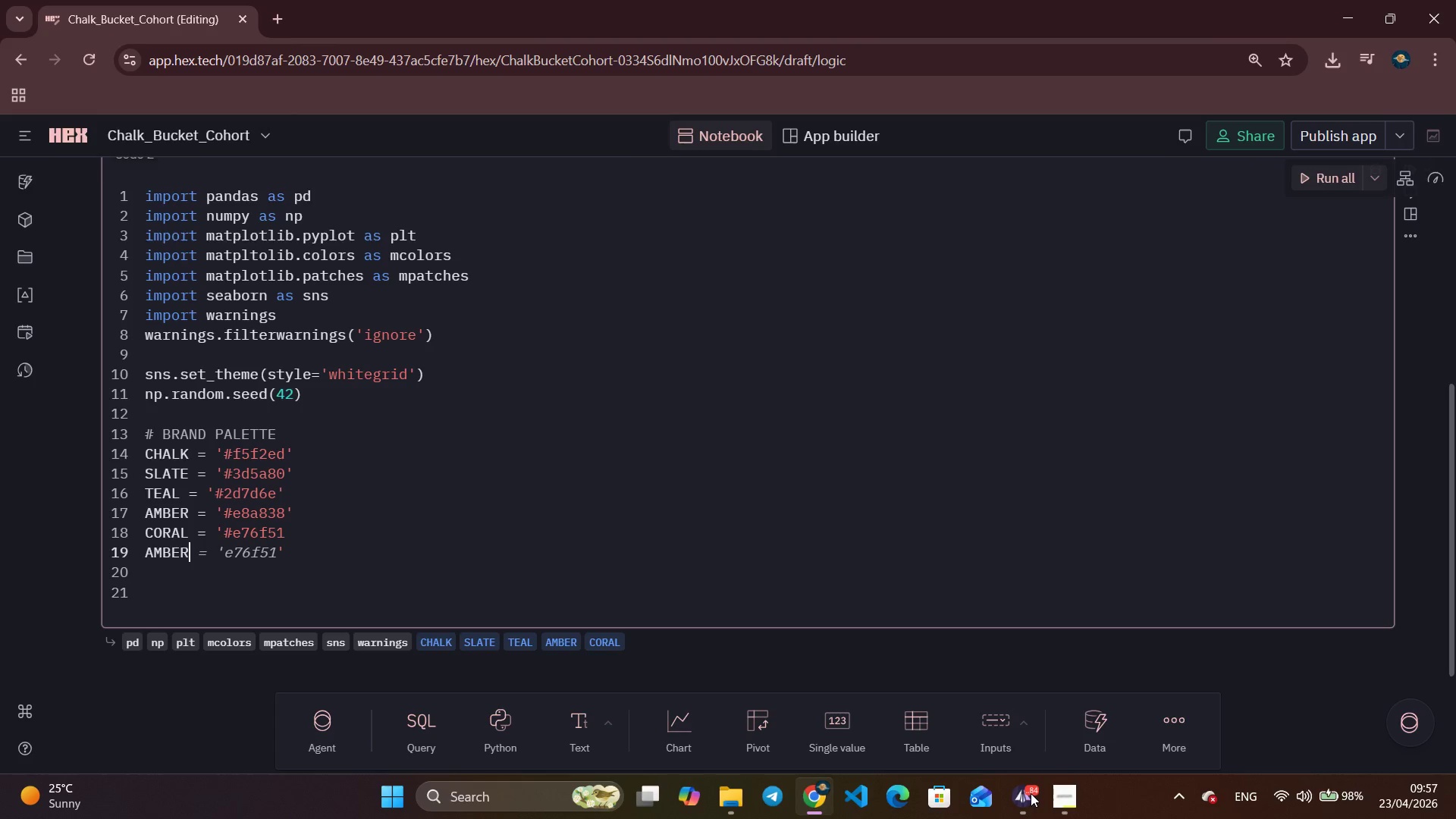 
key(Backspace)
key(Backspace)
key(Backspace)
key(Backspace)
key(Backspace)
type(CHARCOAL + "#)
 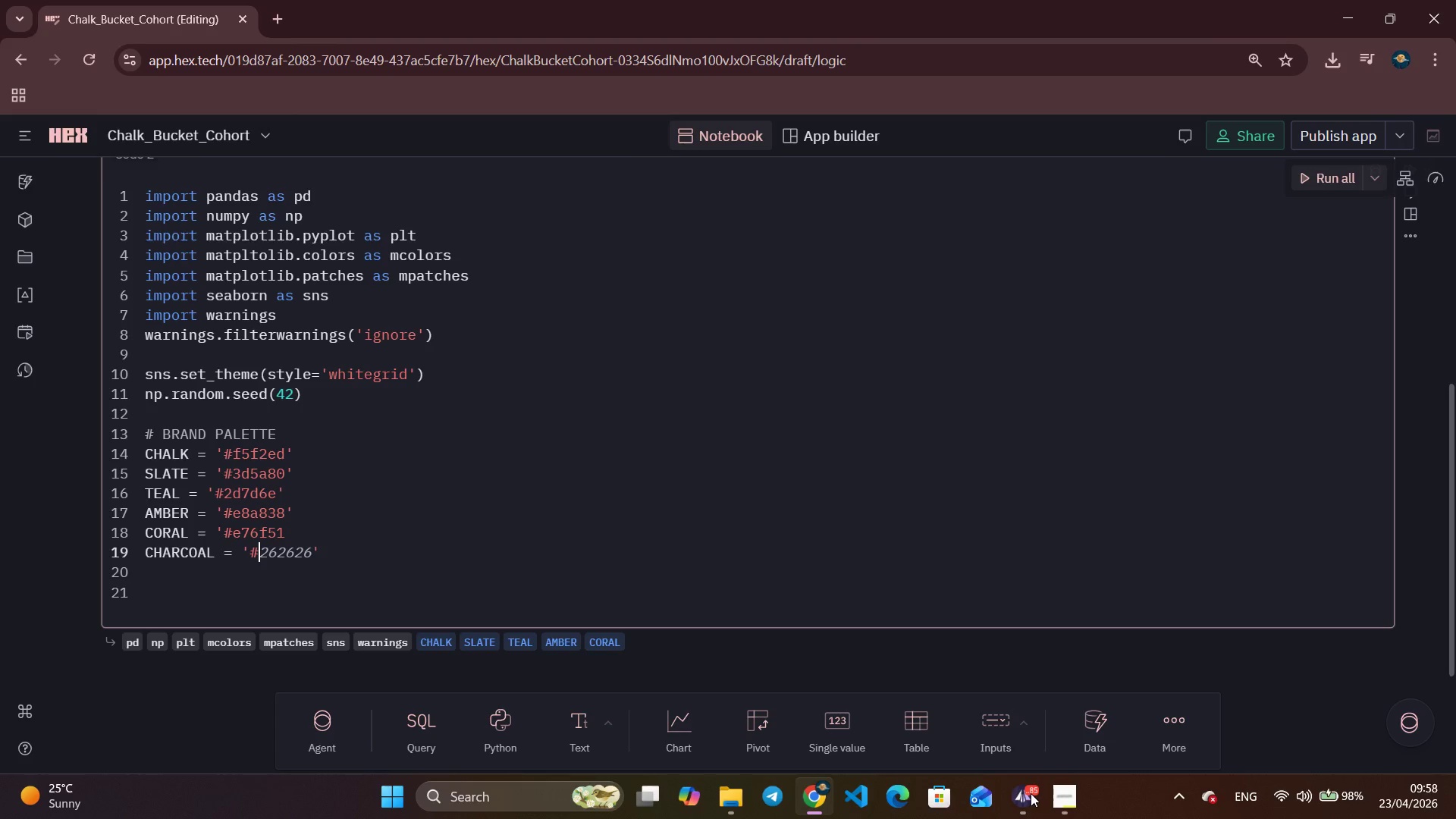 
type(2C2C2C)
 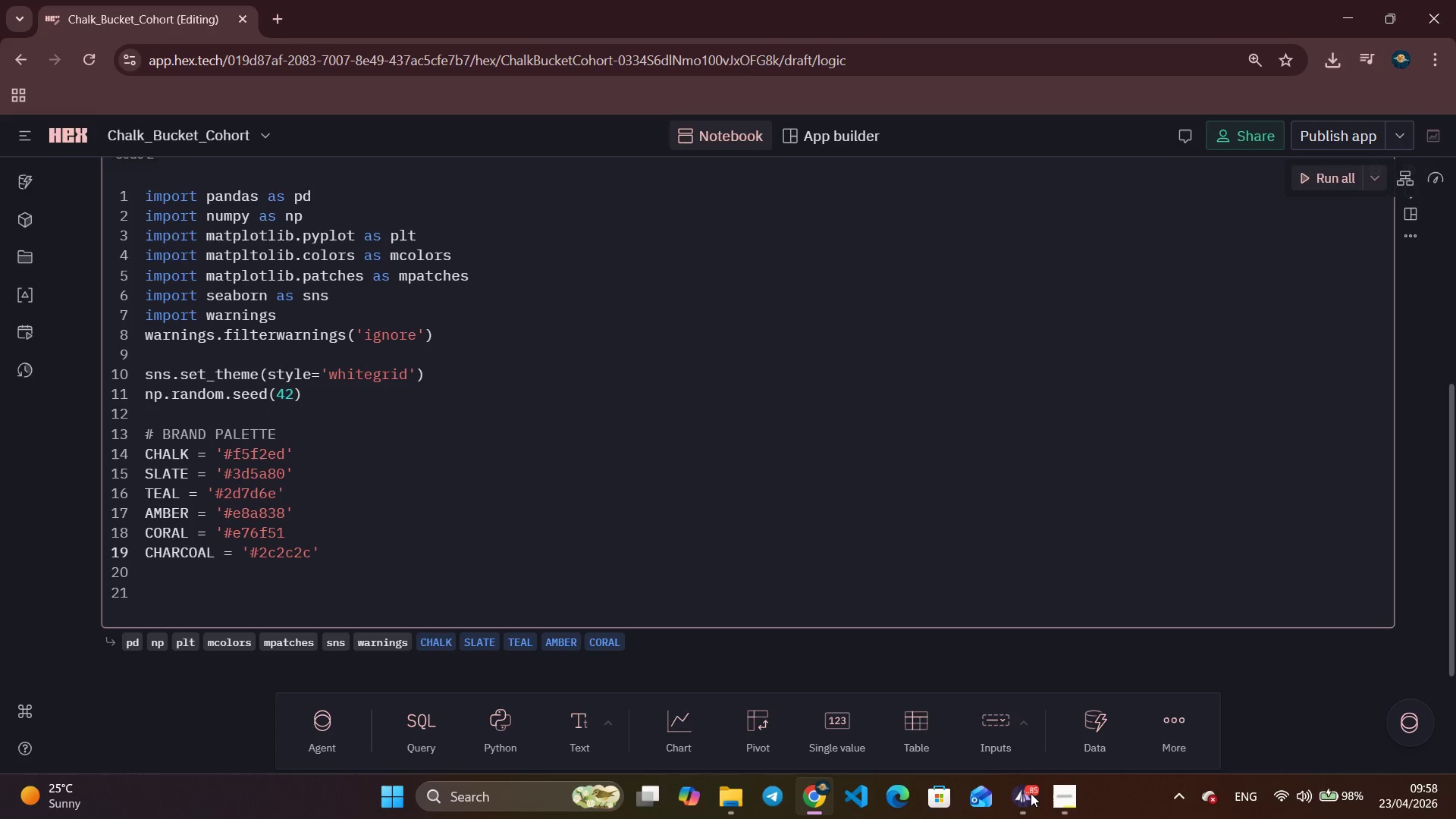 
key(ArrowRight)
 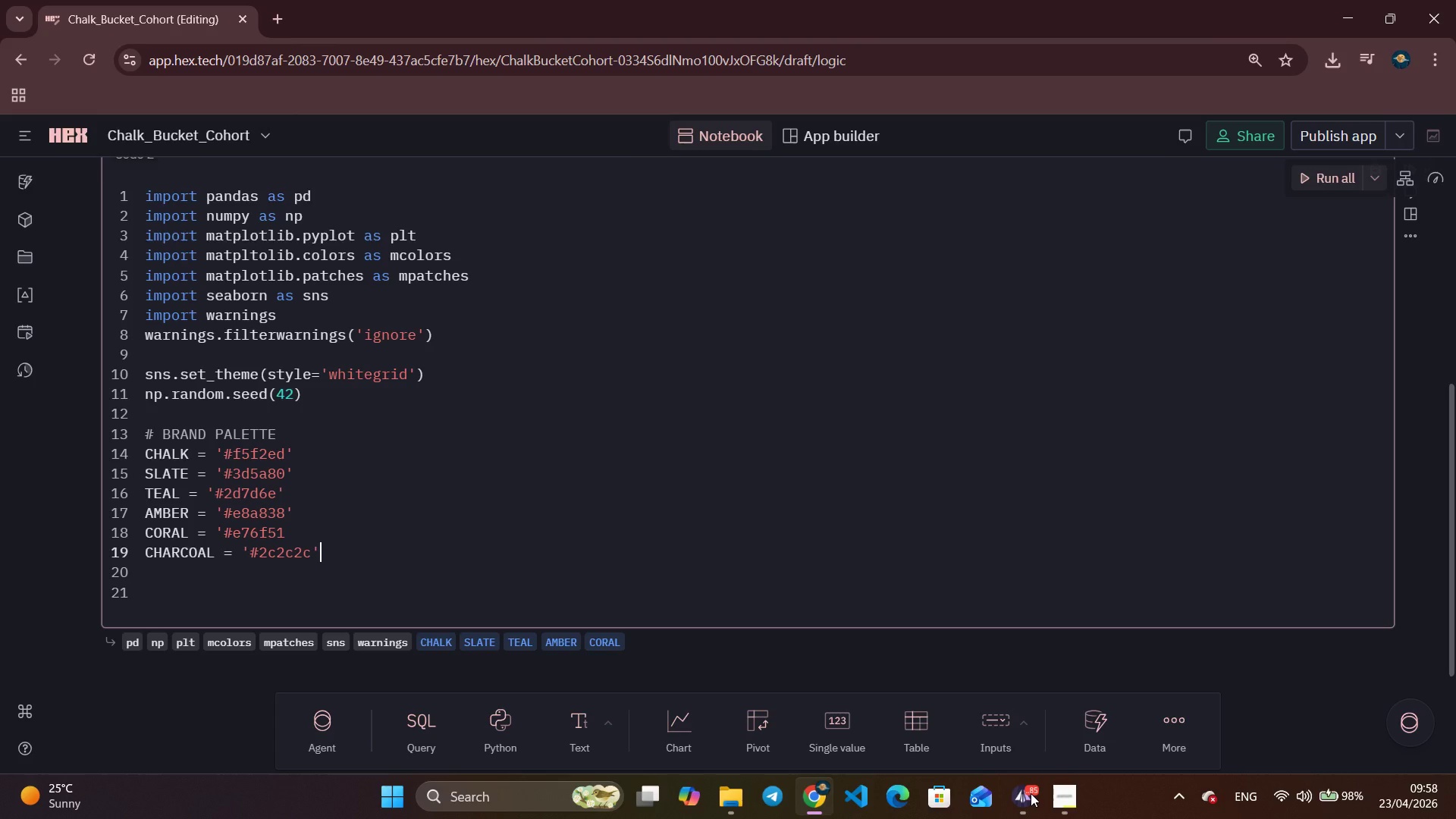 
key(Enter)
 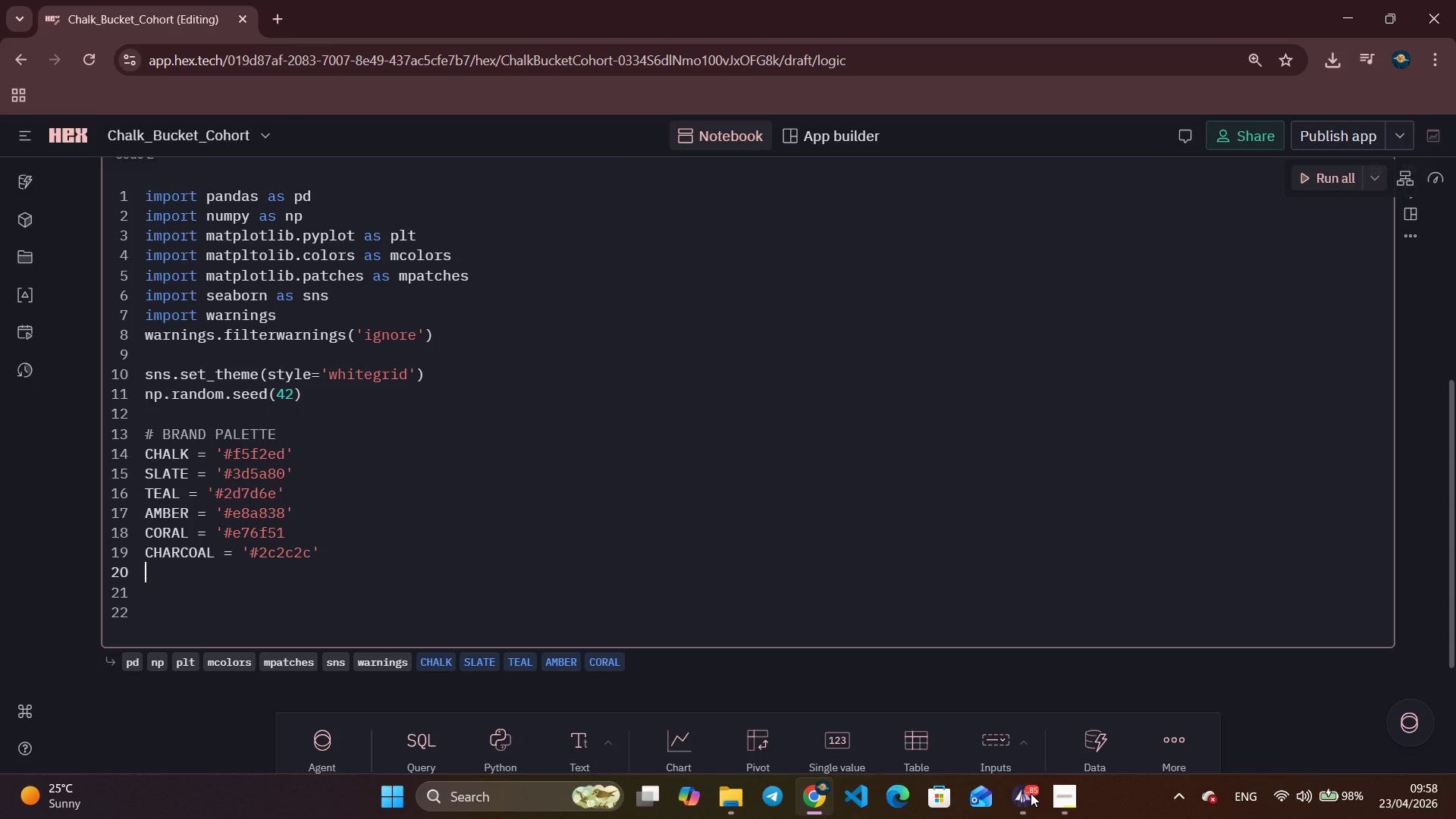 
type(grey = '#)
 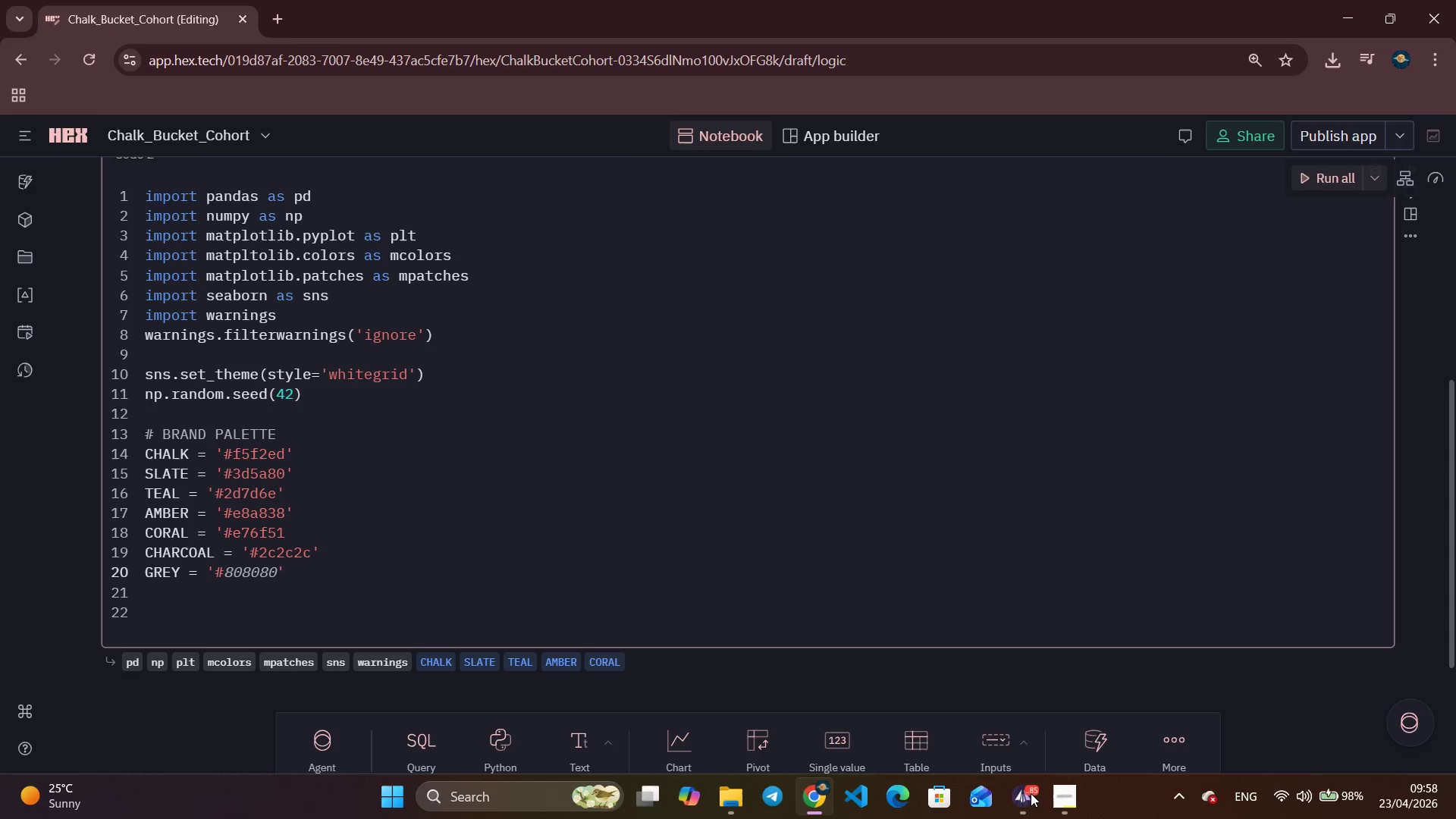 
wait(6.12)
 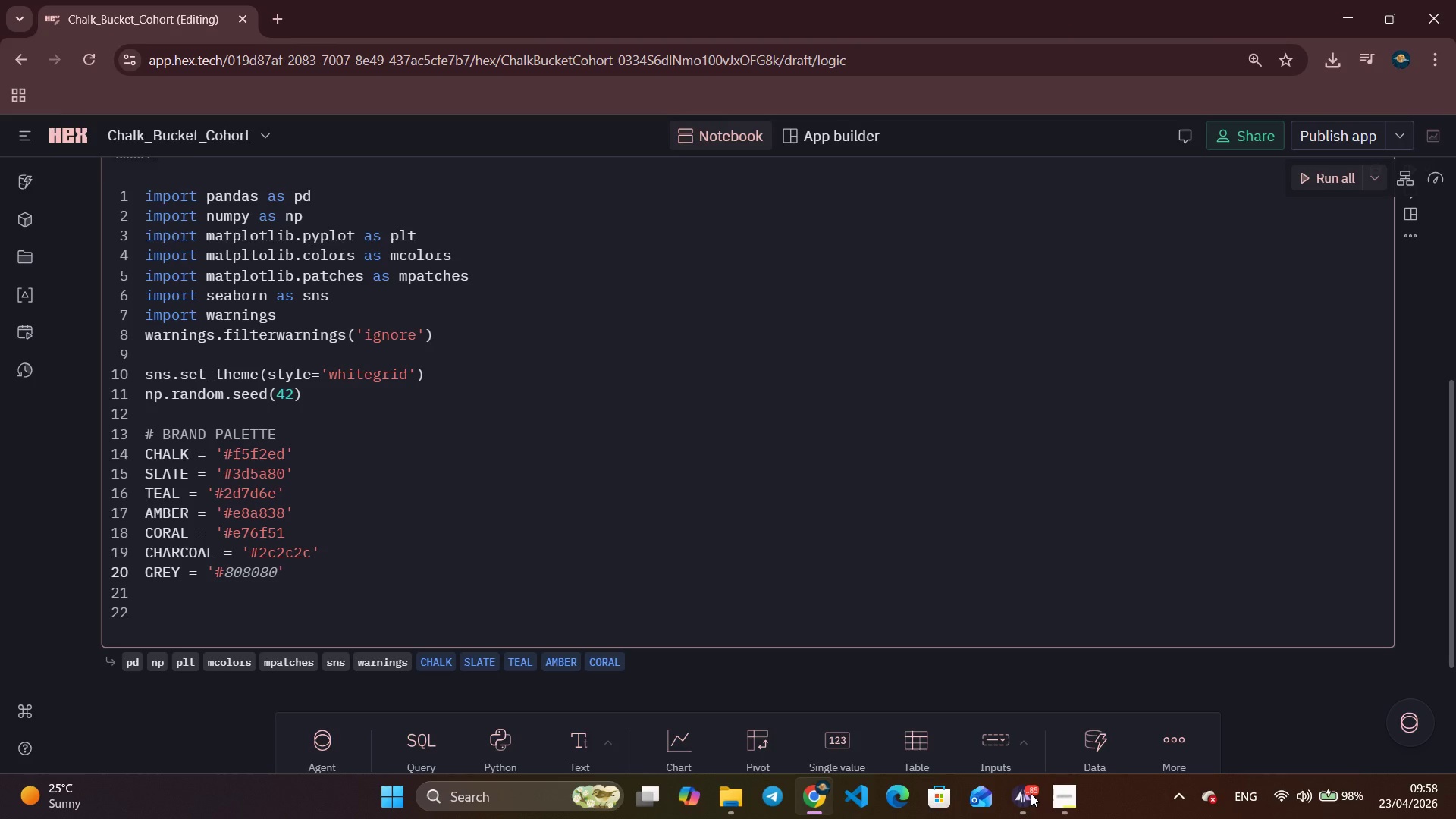 
key(Numpad6)
 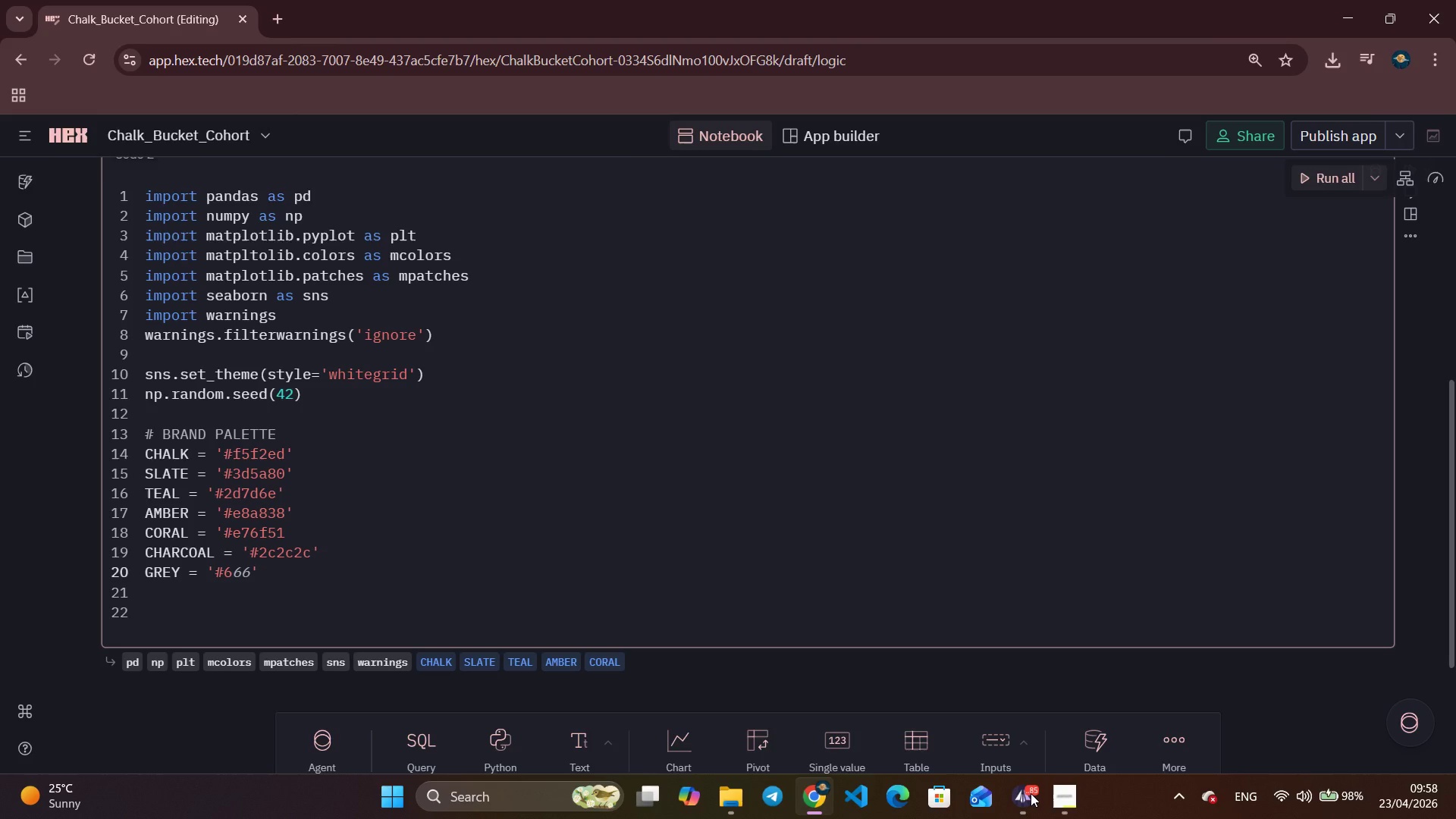 
key(B)
 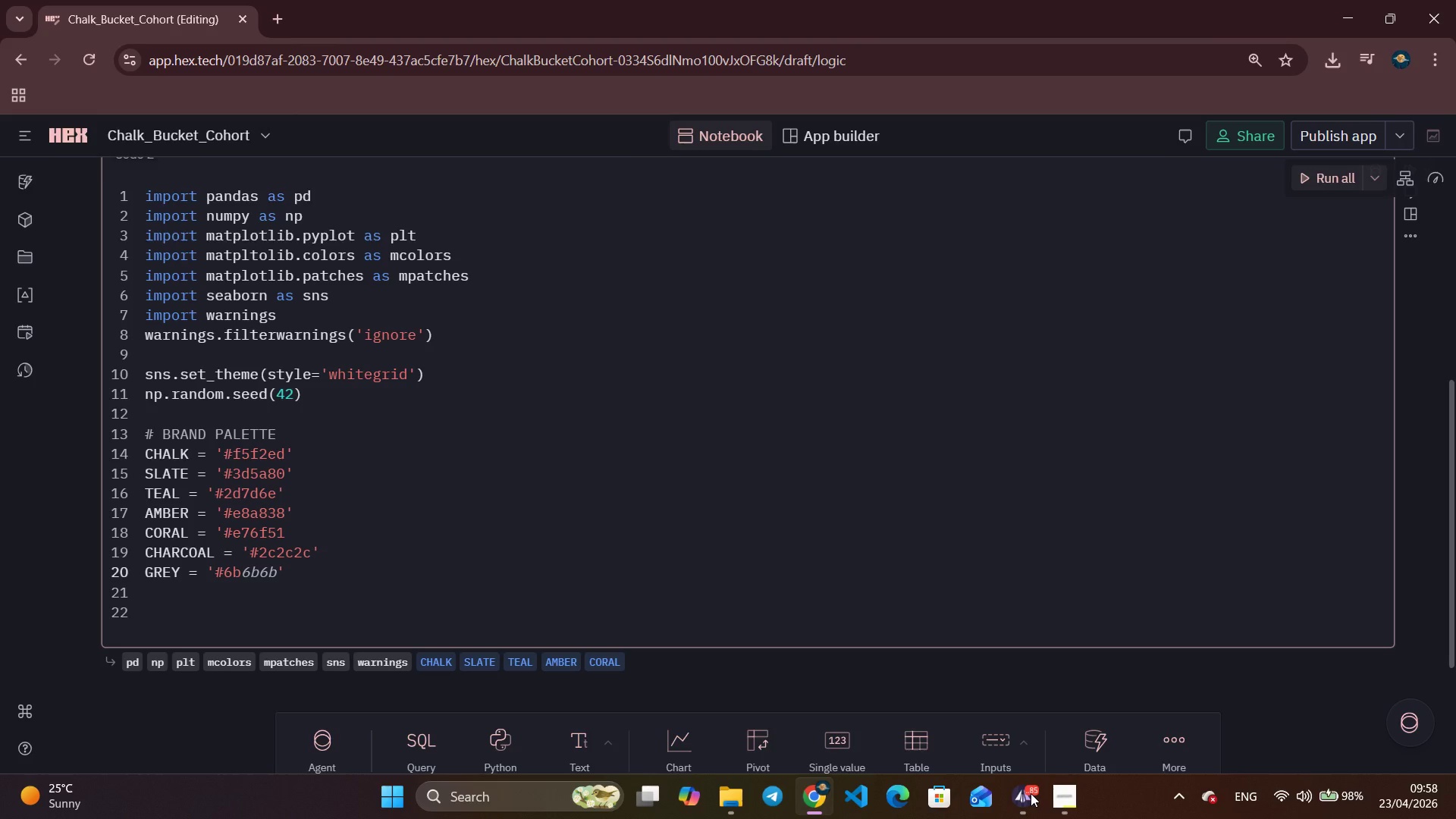 
key(Numpad7)
 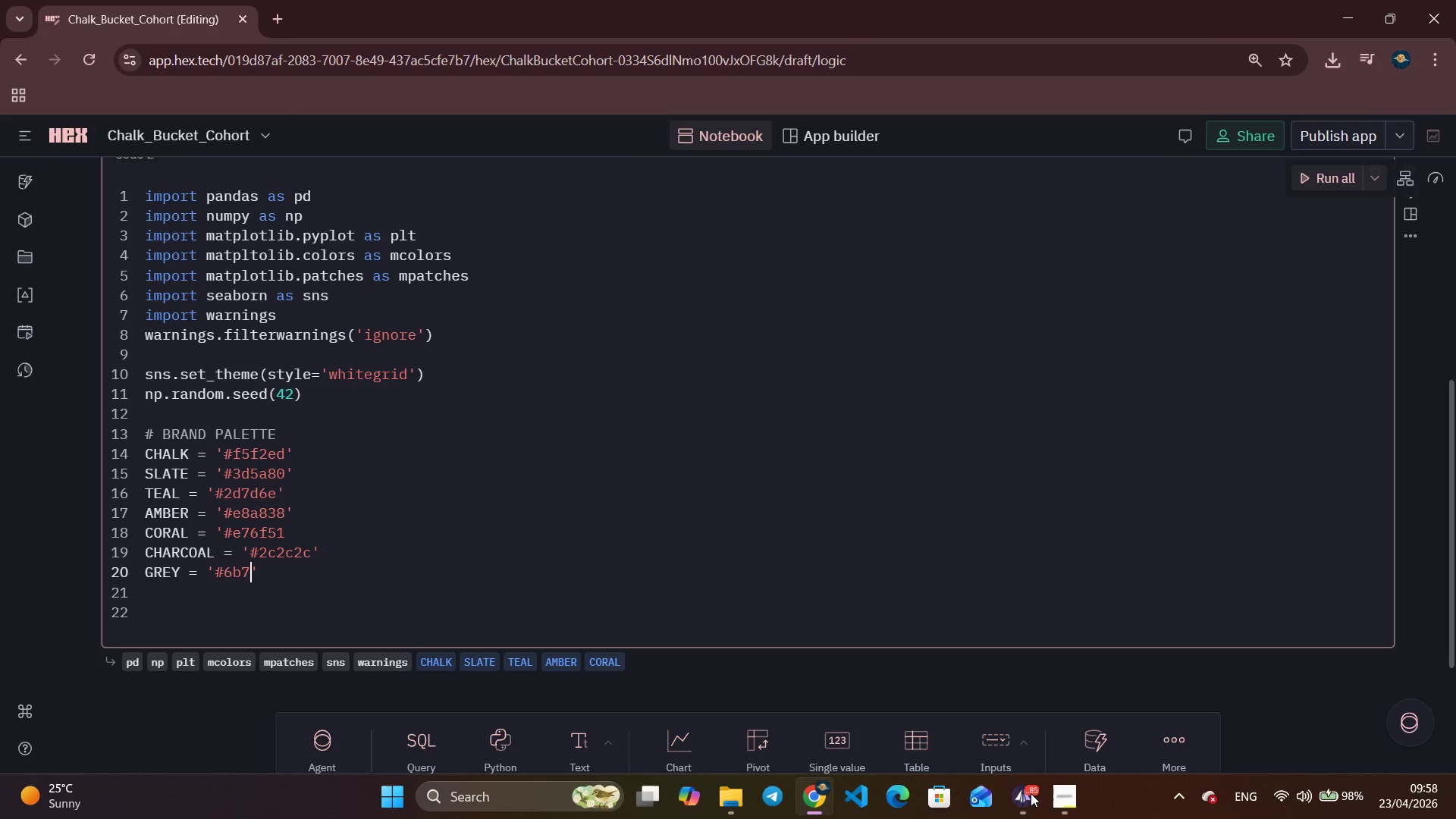 
key(F)
 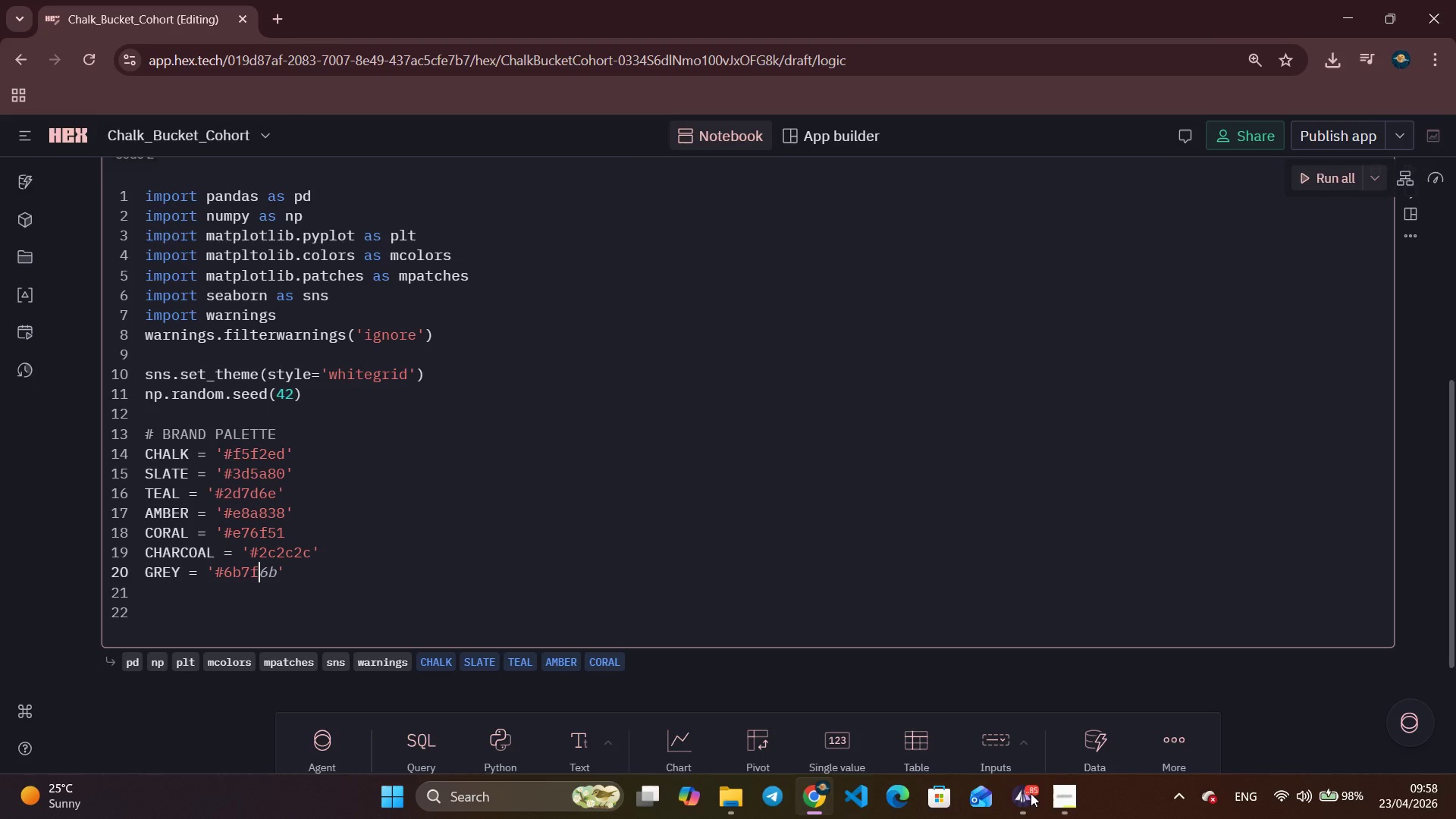 
key(Numpad8)
 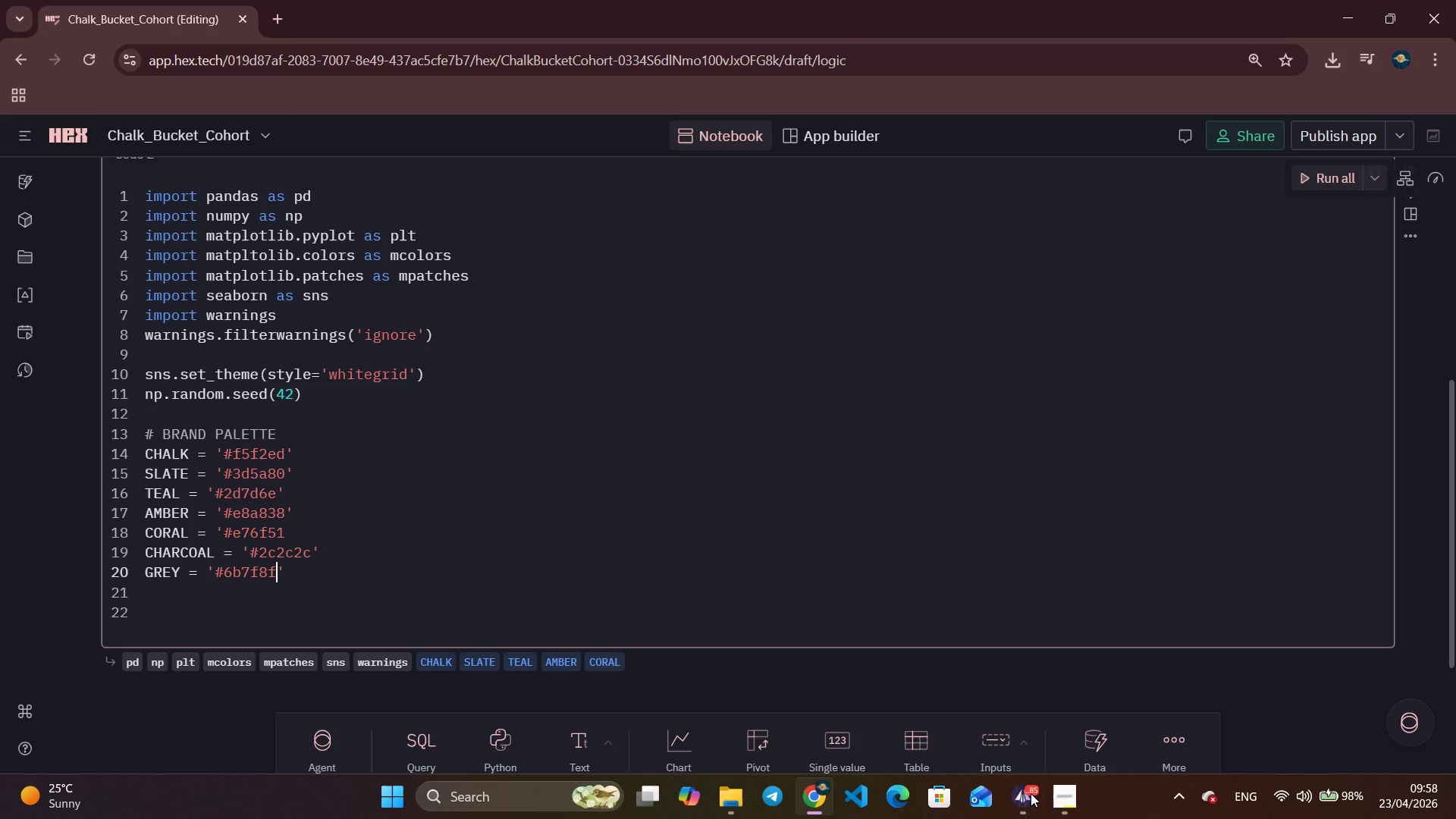 
key(F)
 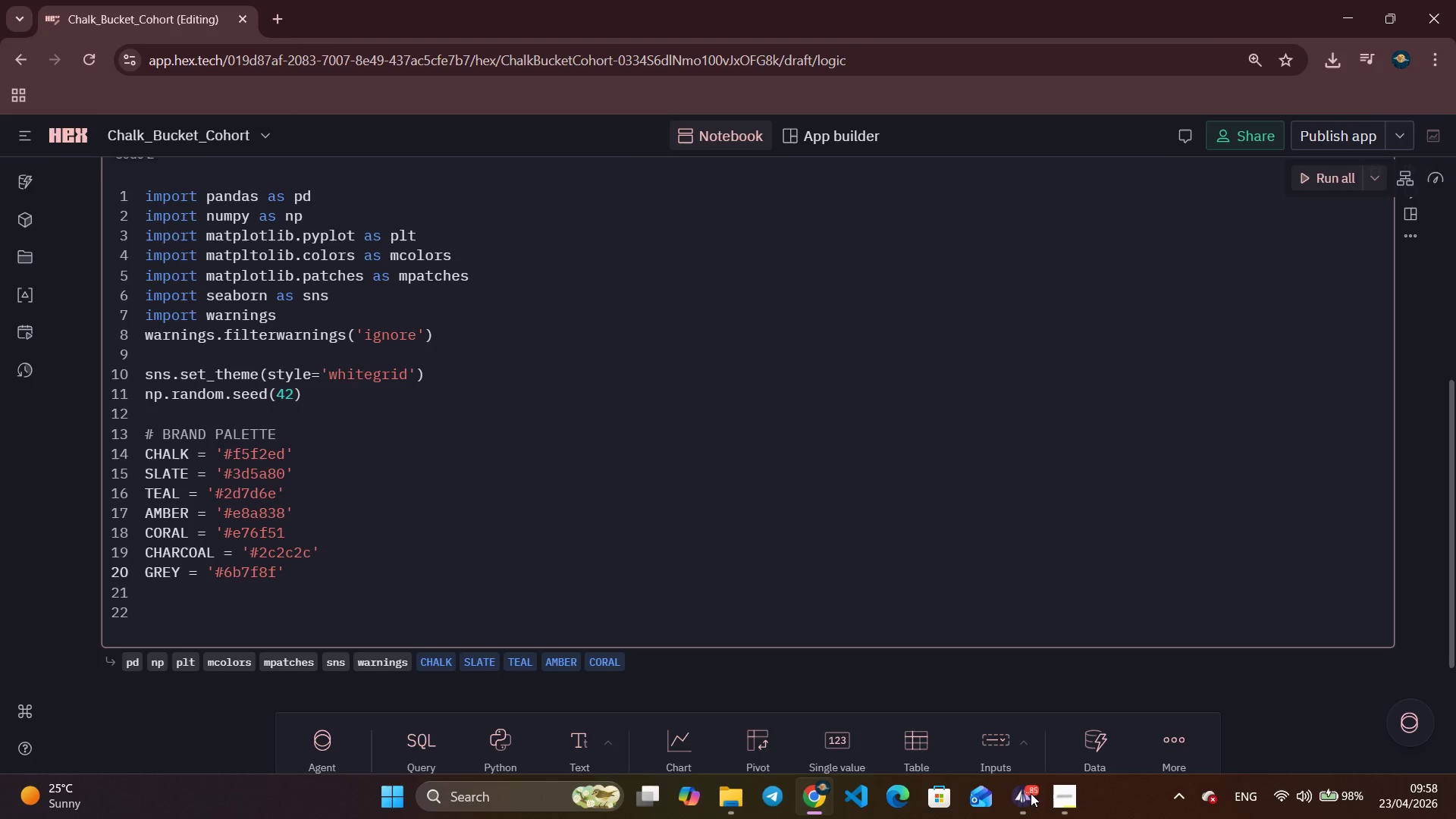 
key(ArrowRight)
 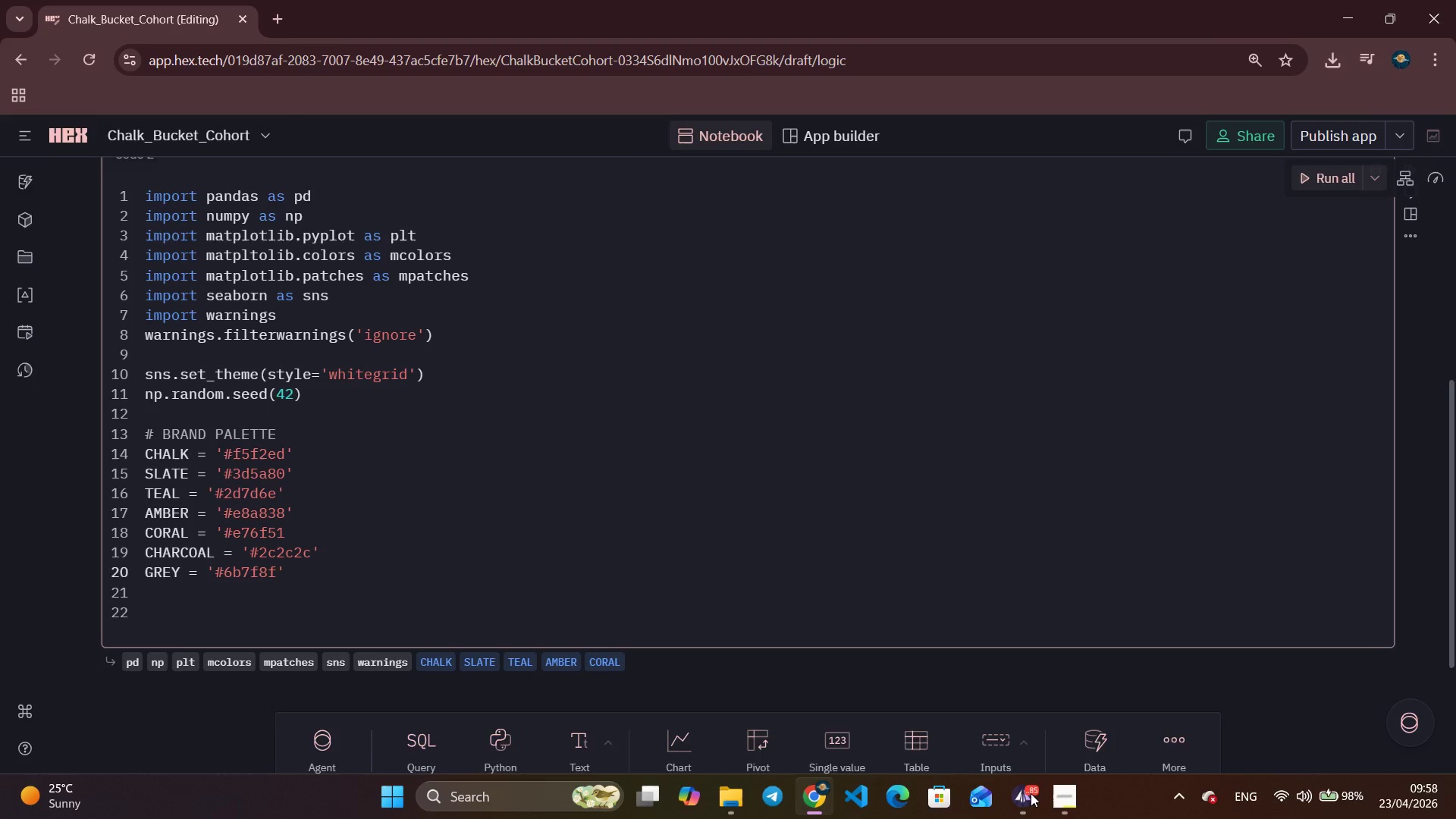 
key(Enter)
 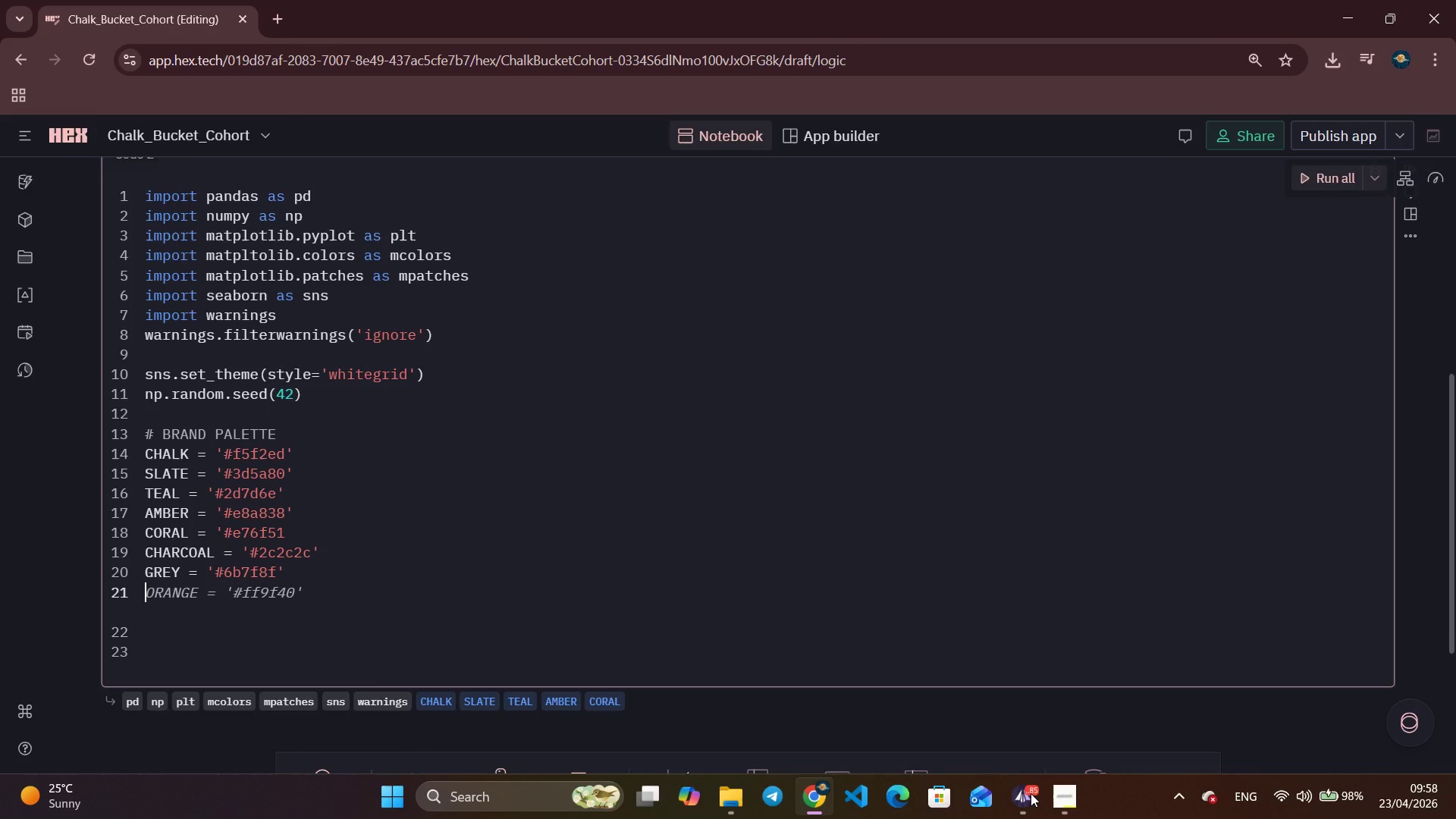 
type(sage = '#6B9E780)
key(Backspace)
 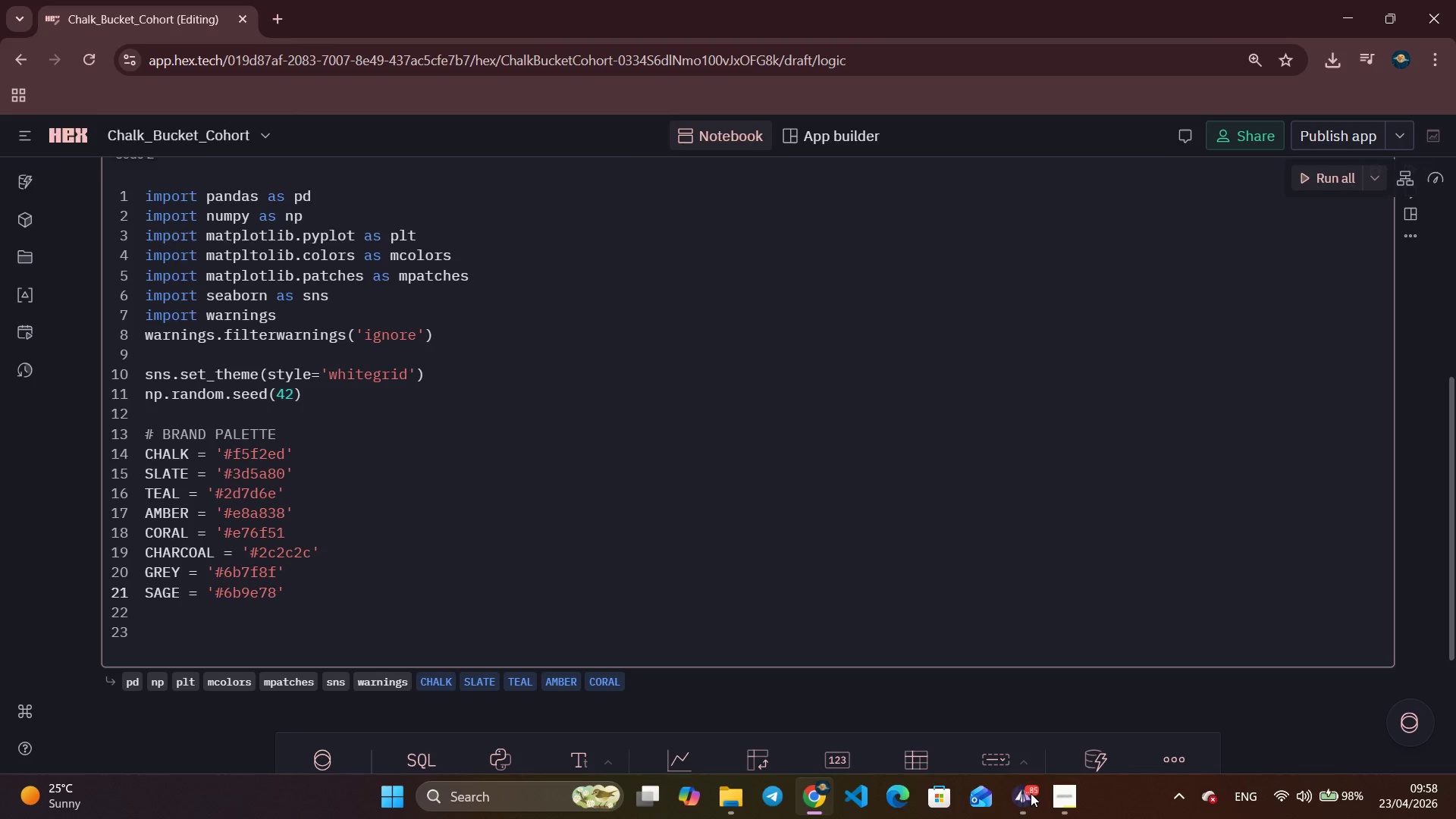 
key(ArrowRight)
 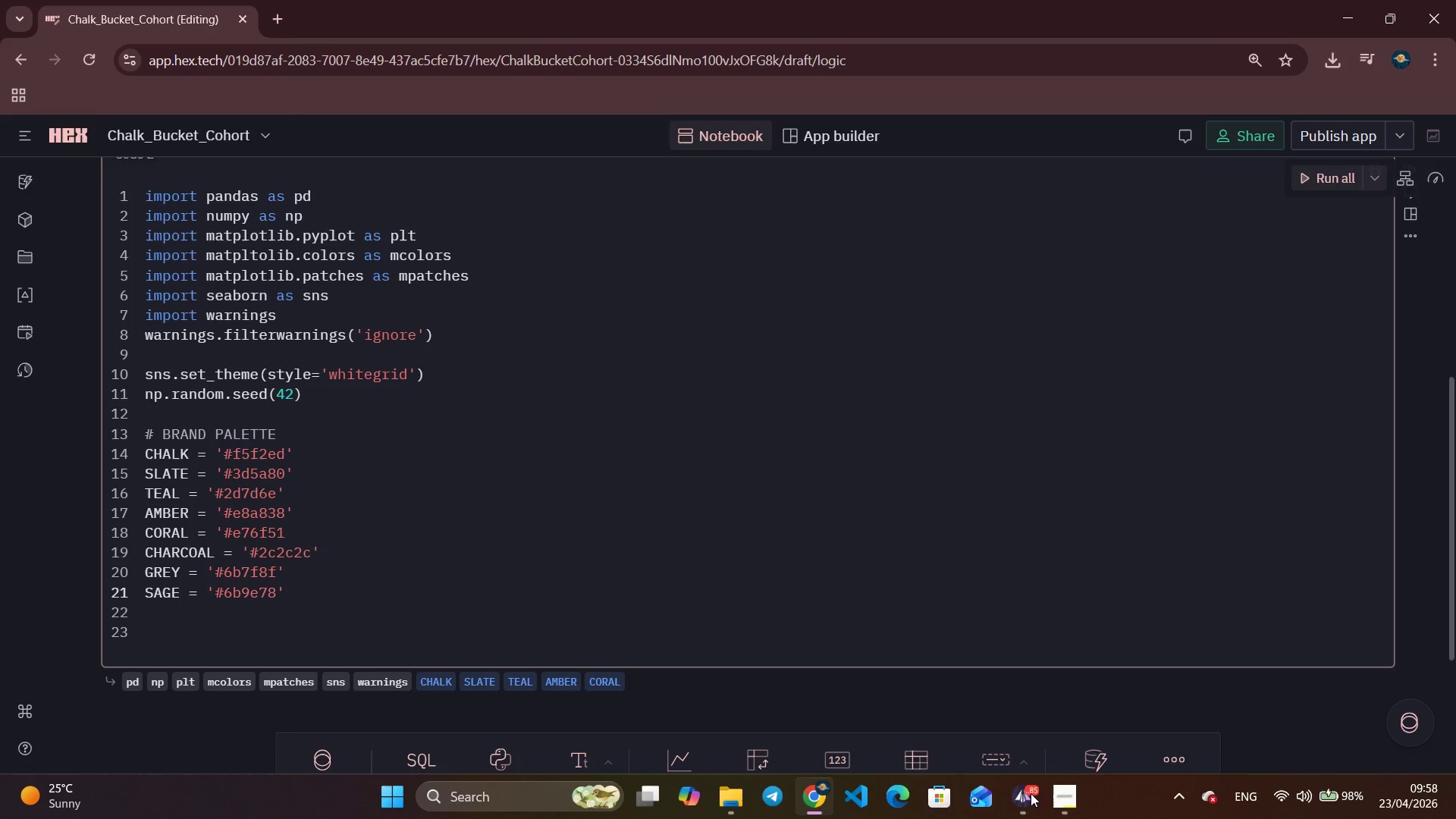 
key(Enter)
 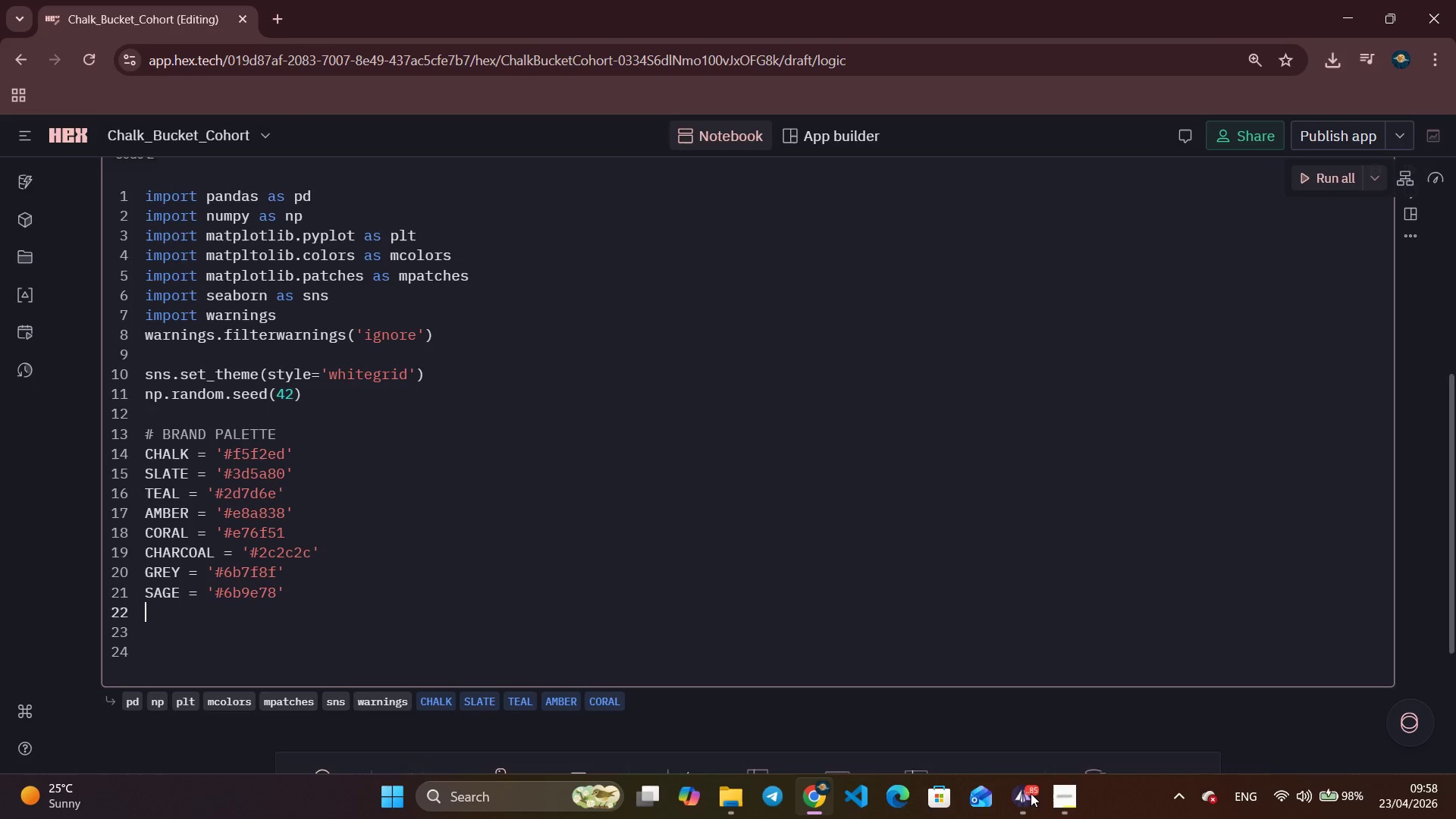 
key(Enter)
 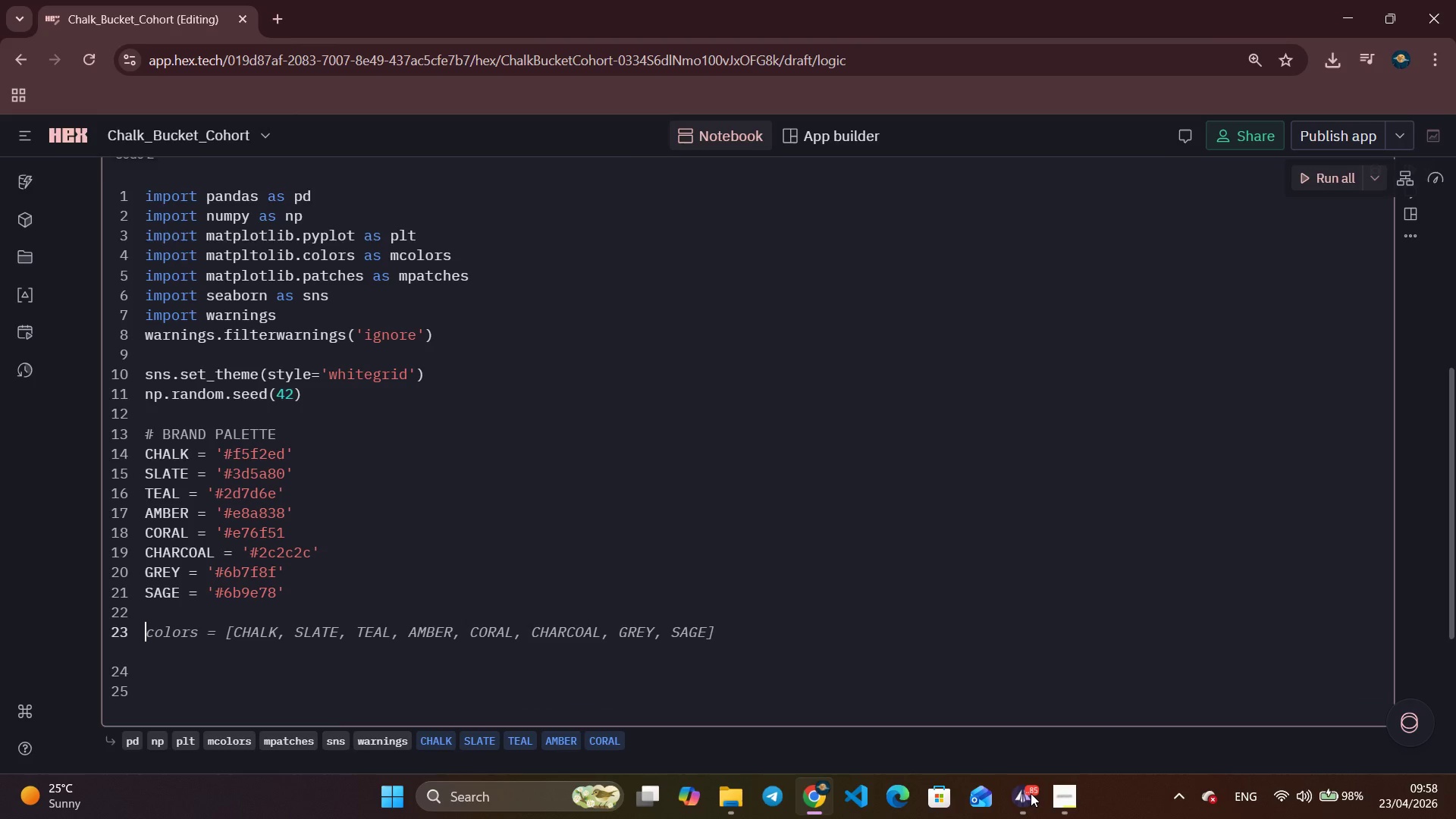 
key(Alt+Tab)
 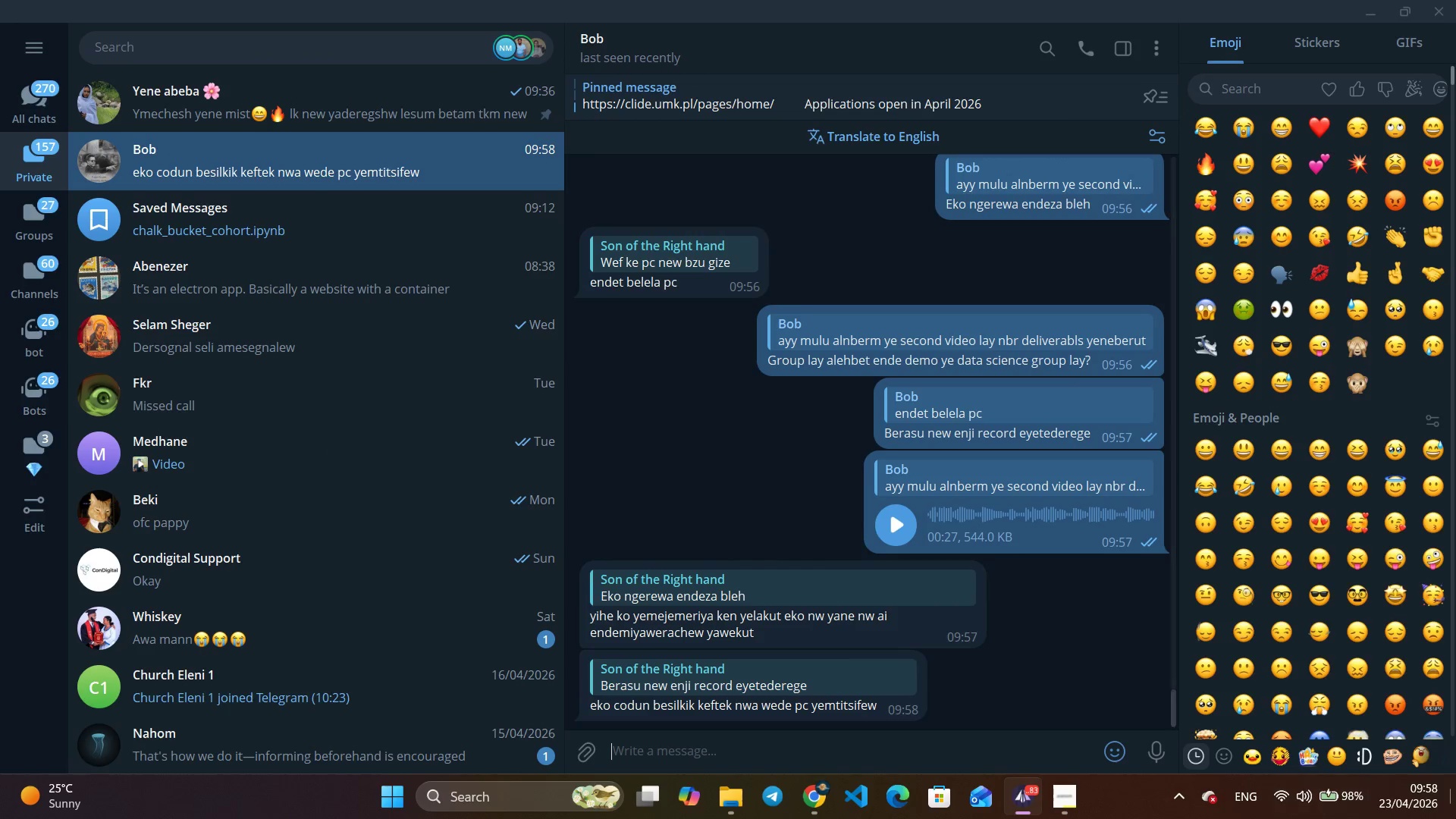 
scroll: coordinate [573, 621], scroll_direction: down, amount: 4.0
 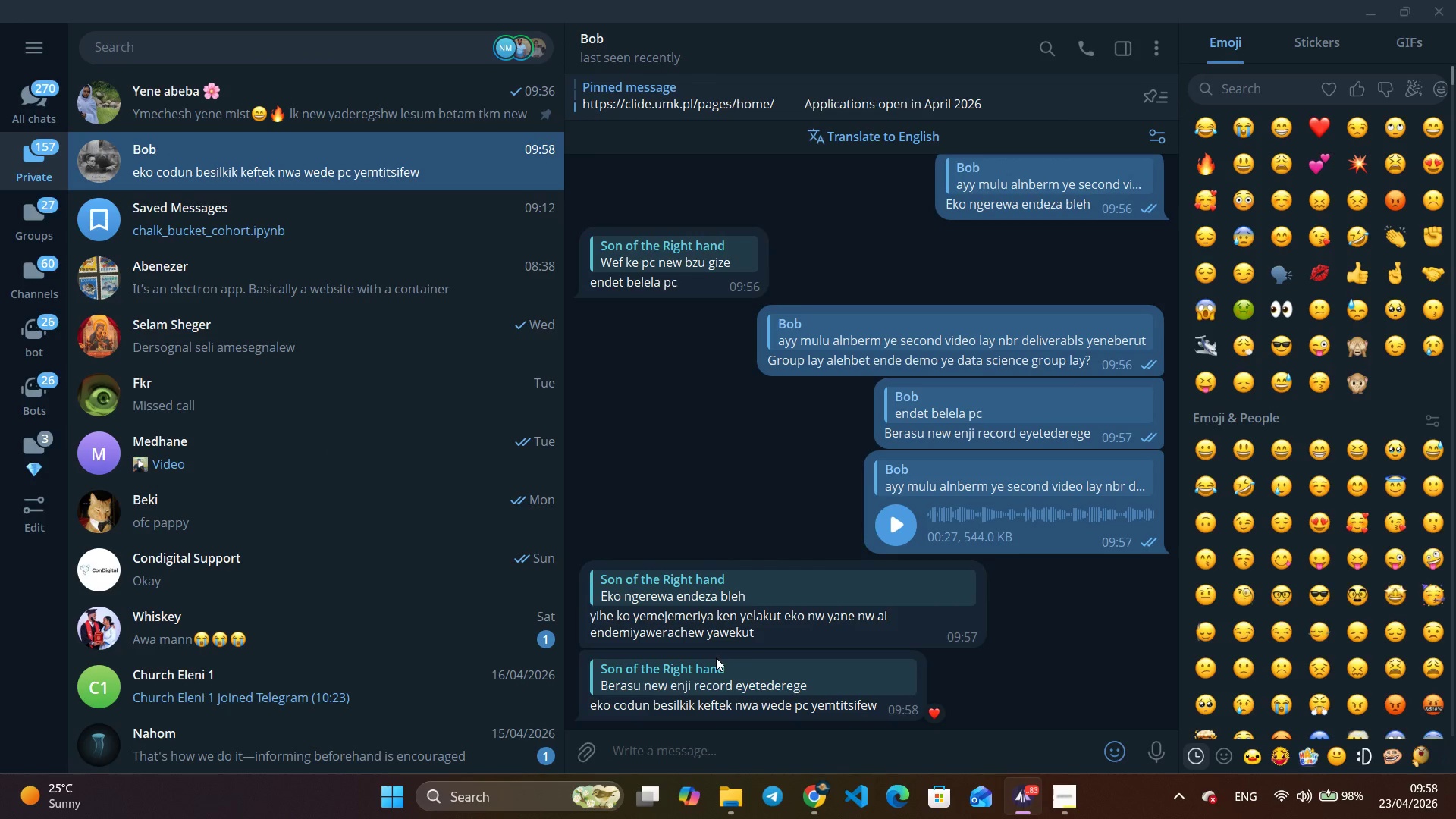 
wait(12.71)
 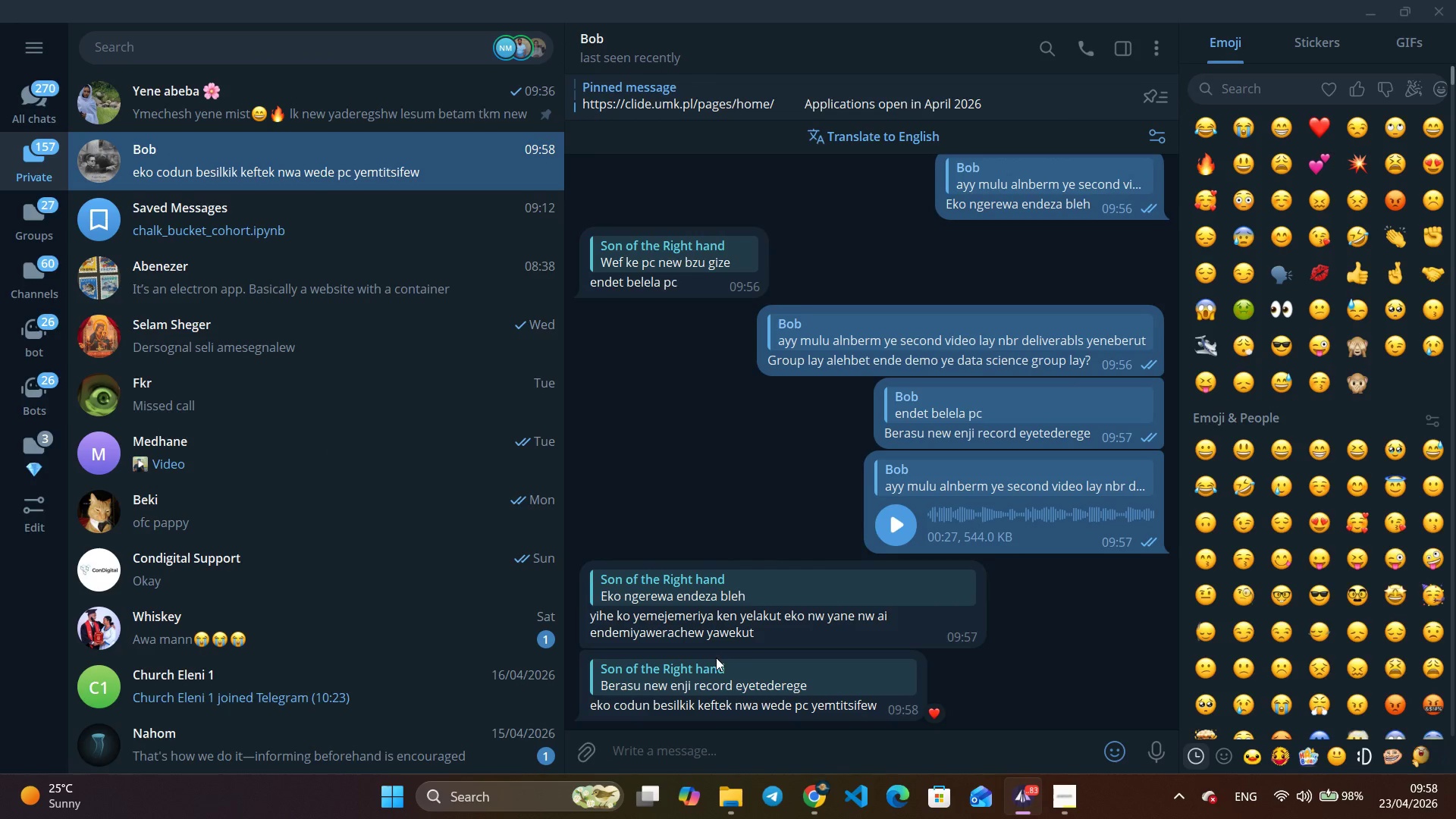 
right_click([723, 704])
 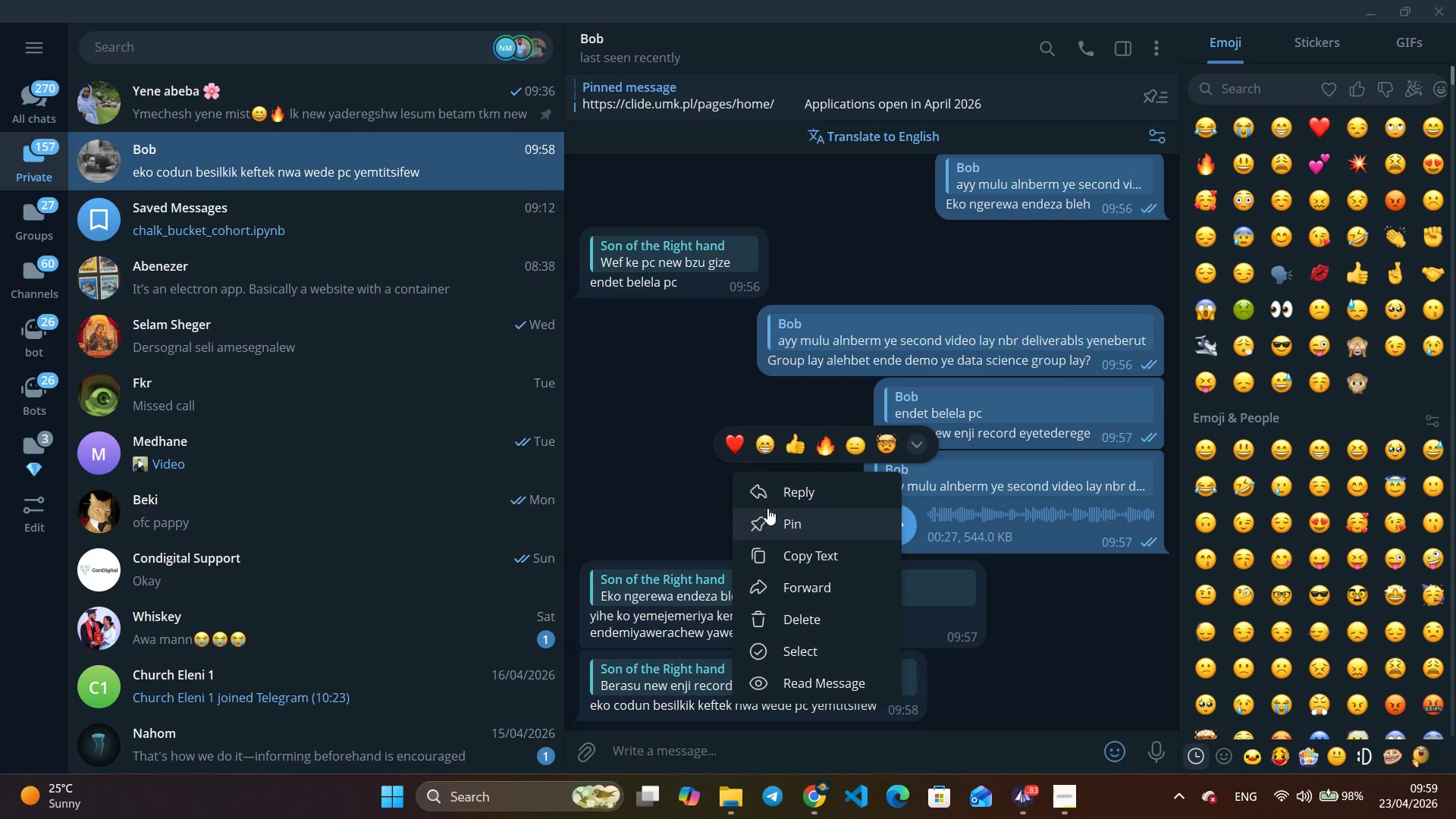 
left_click([775, 490])
 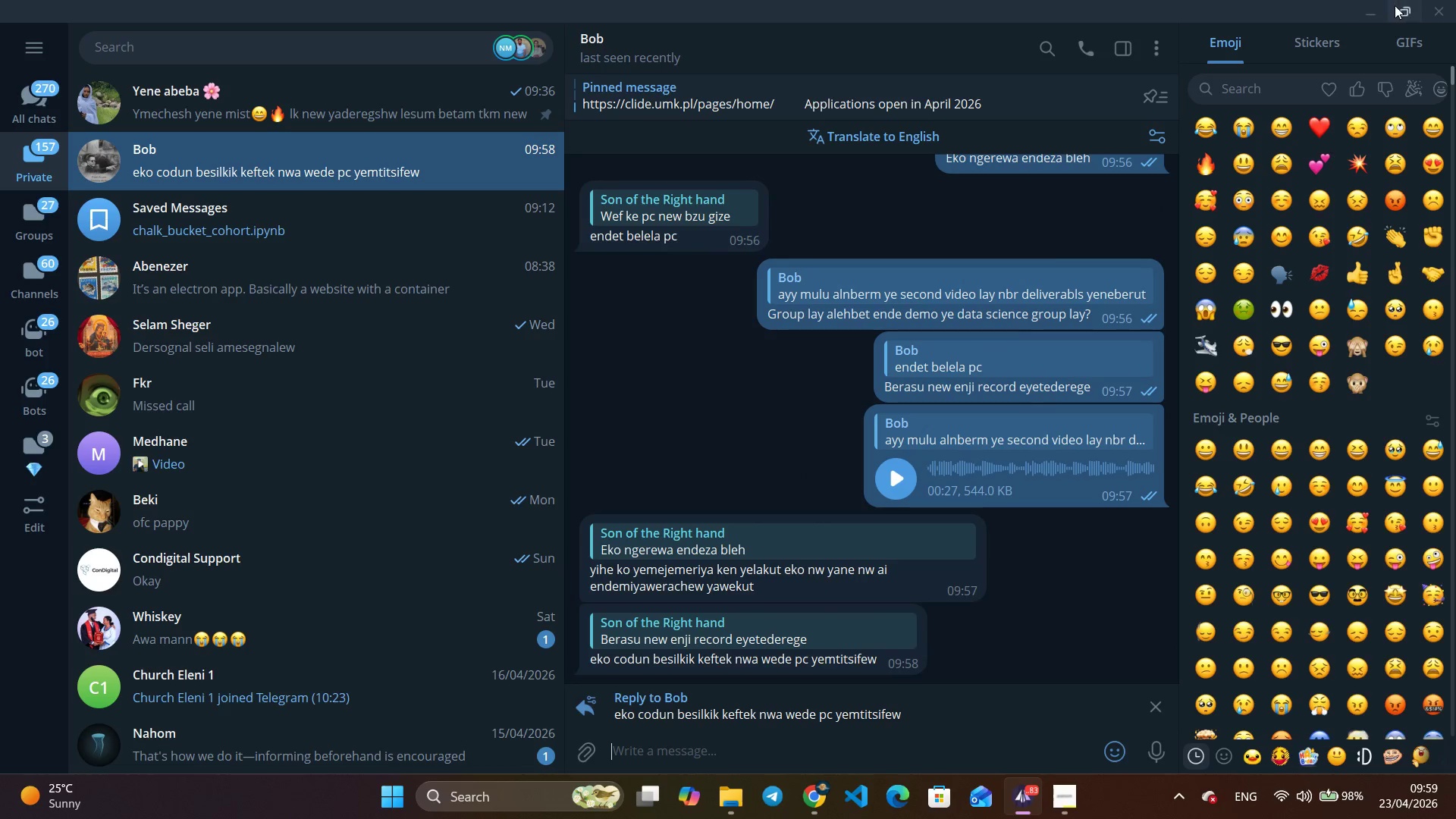 
key(Alt+AltLeft)
 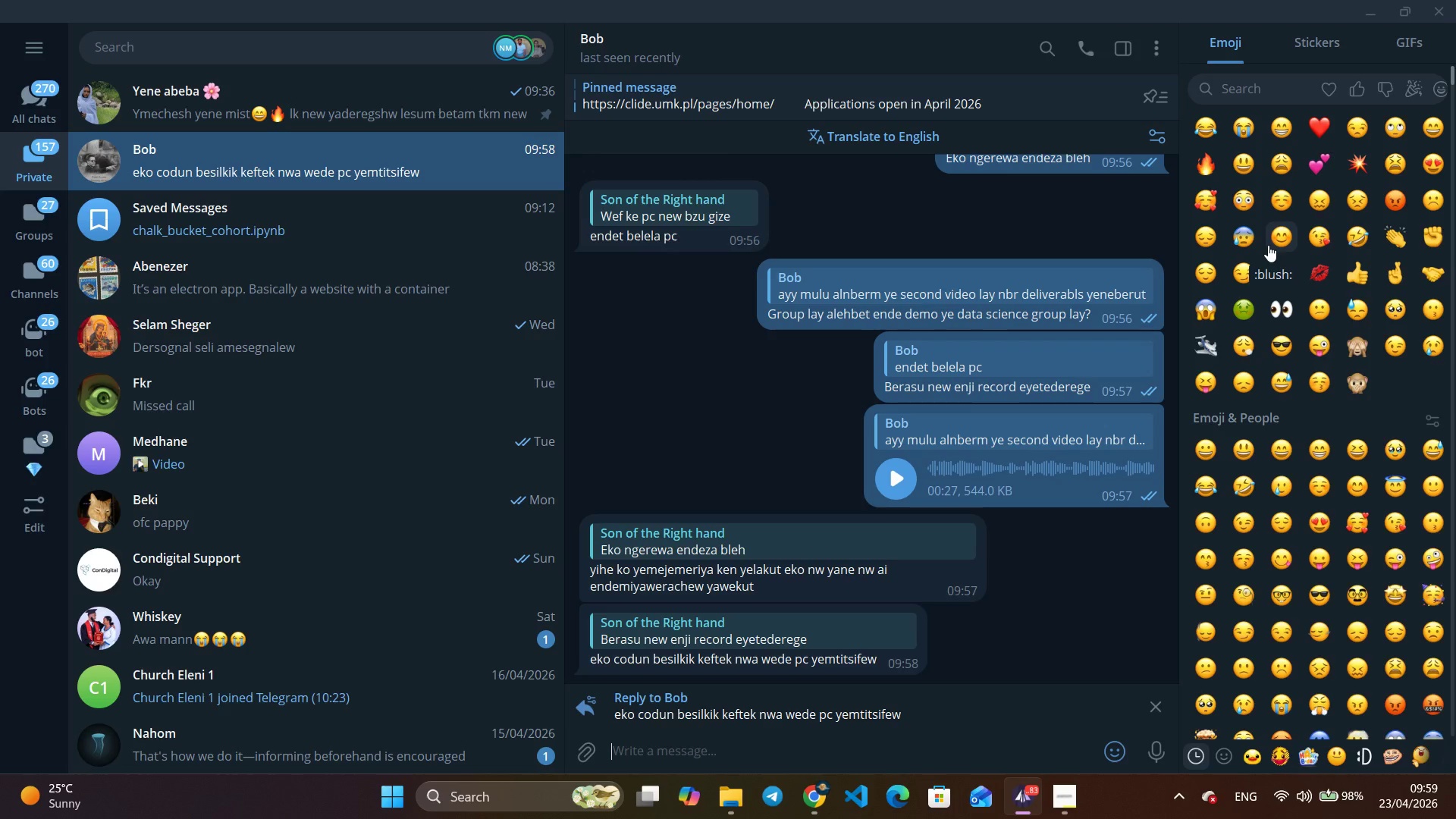 
key(Alt+Tab)
 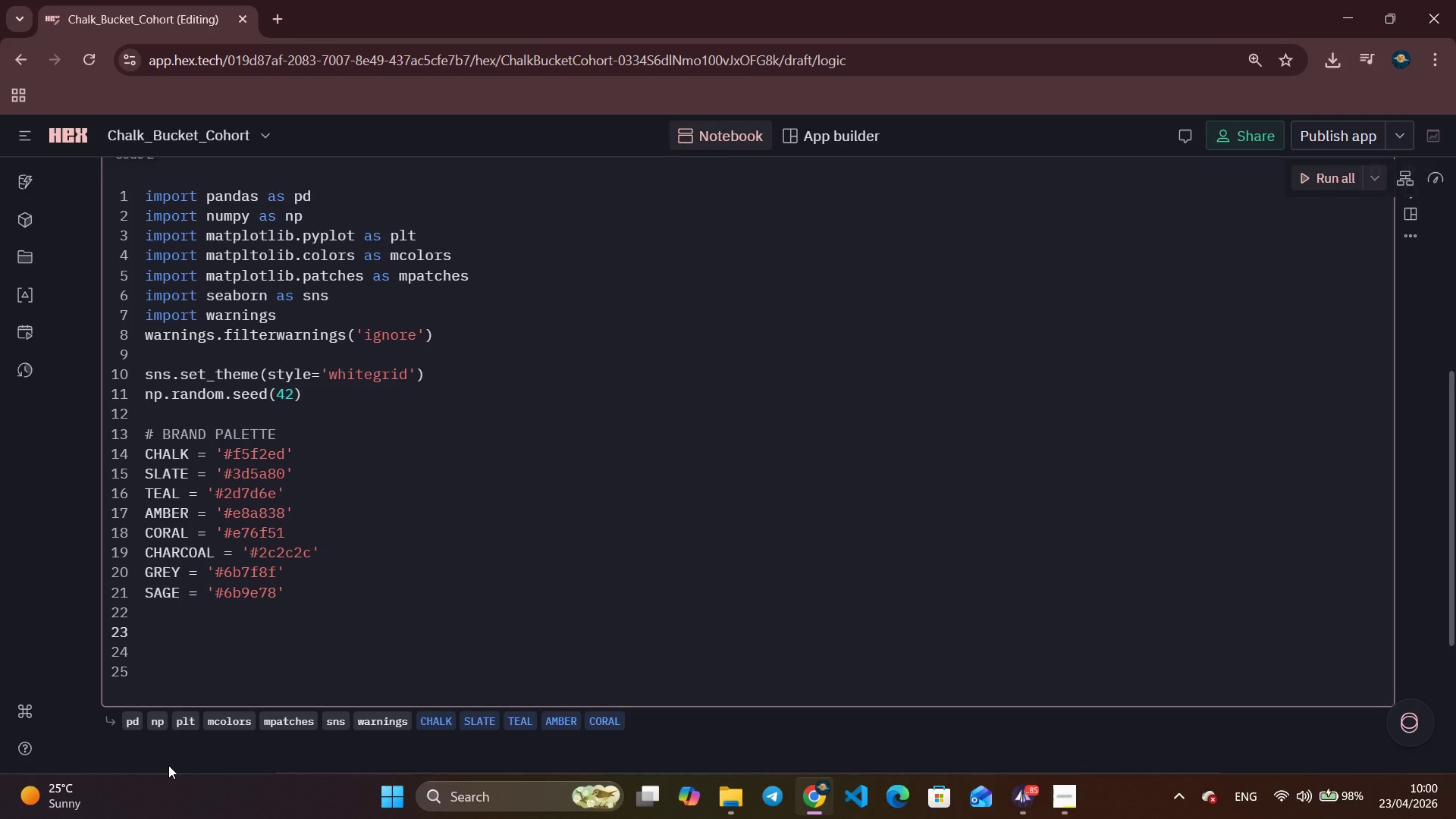 
wait(111.89)
 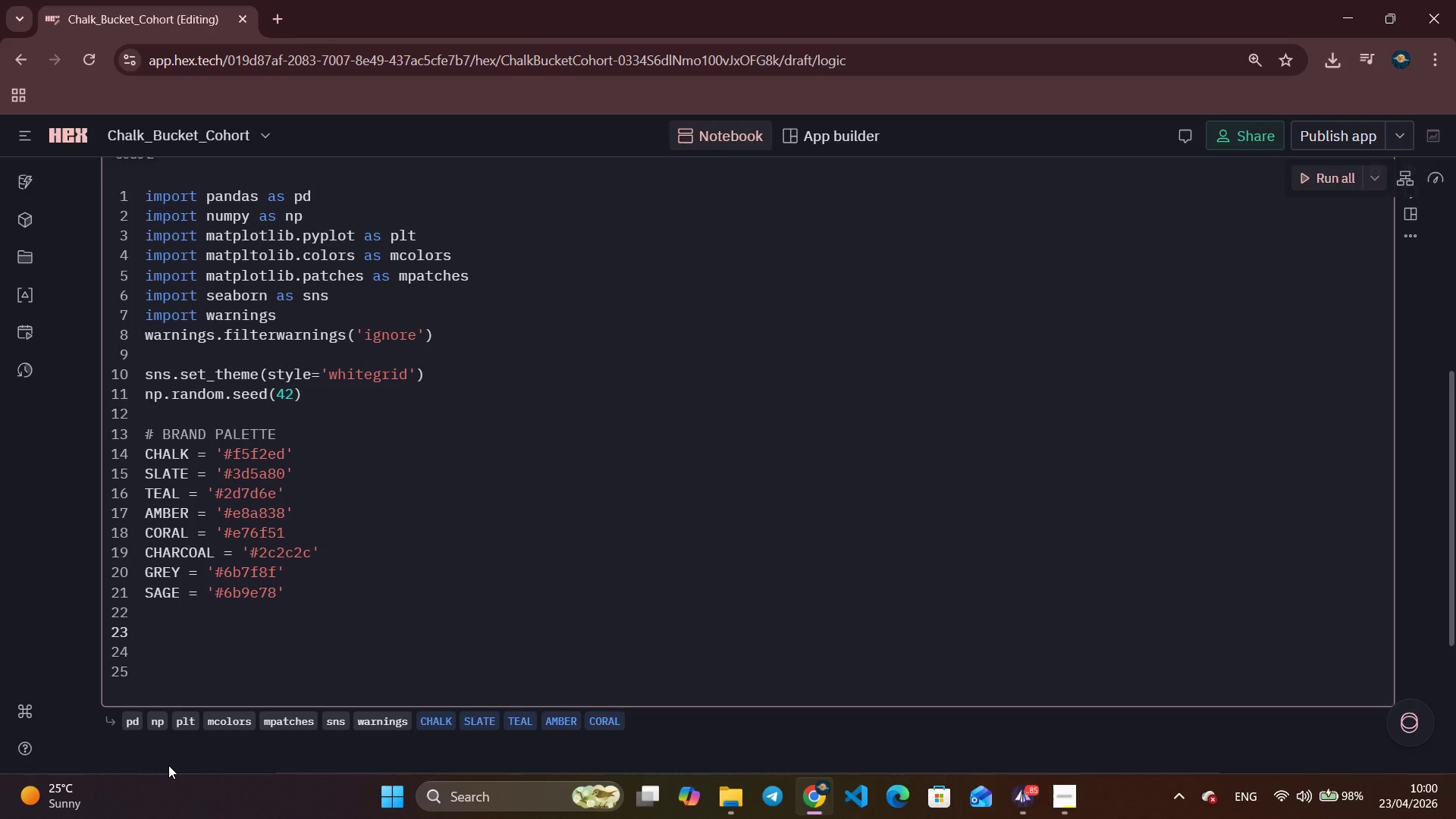 
left_click([1066, 812])